 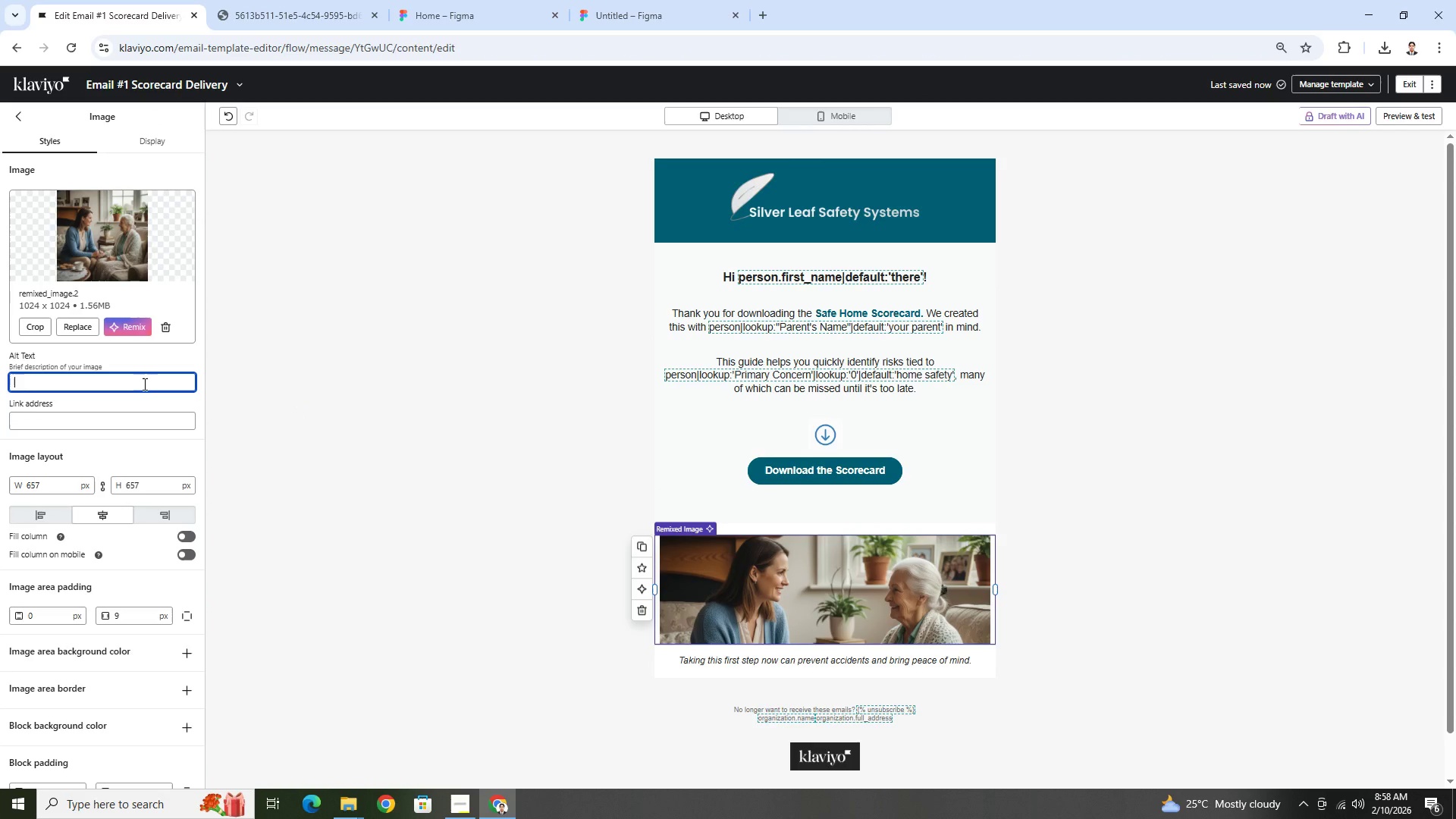 
type(Img)
 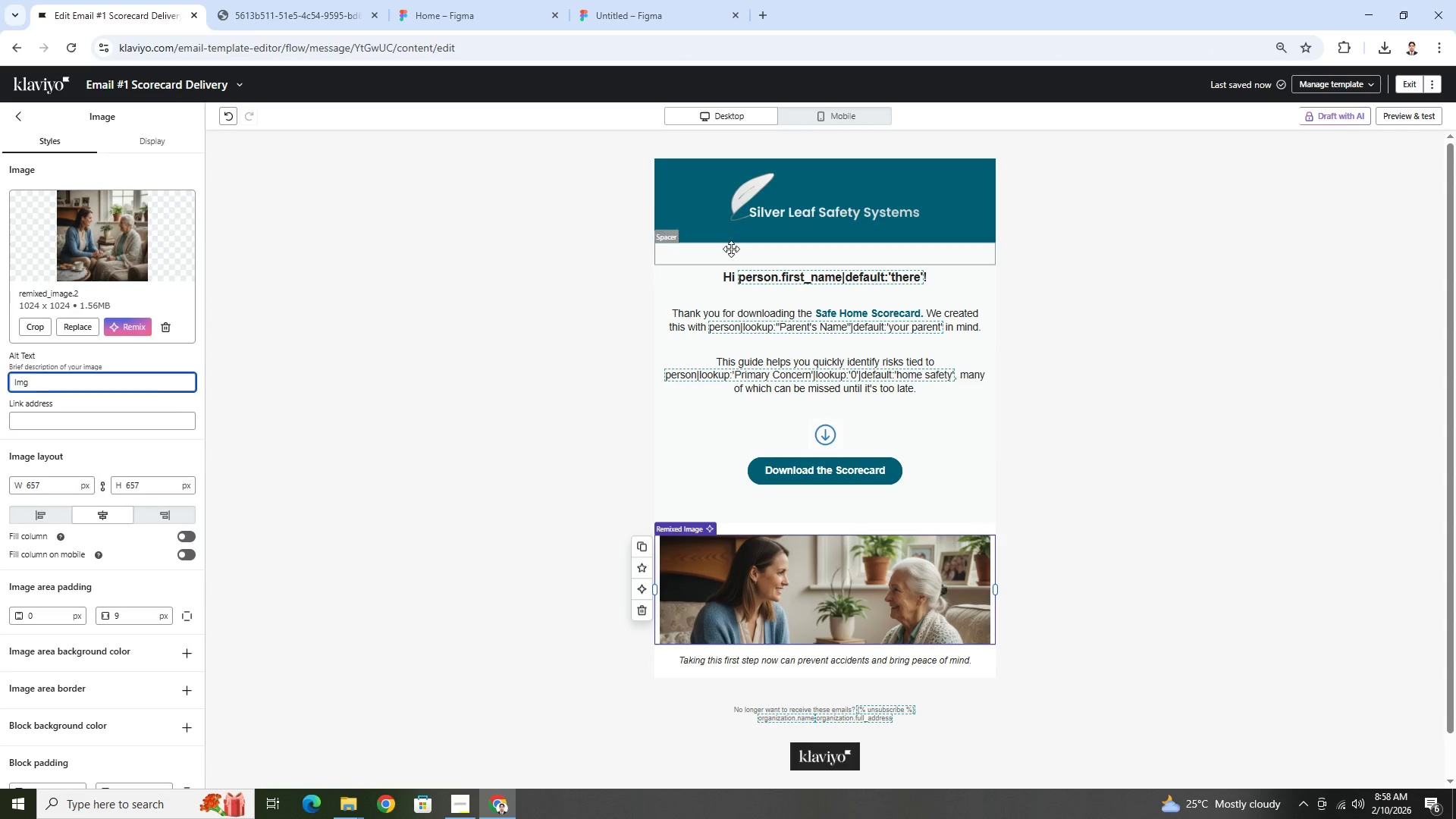 
left_click([850, 213])
 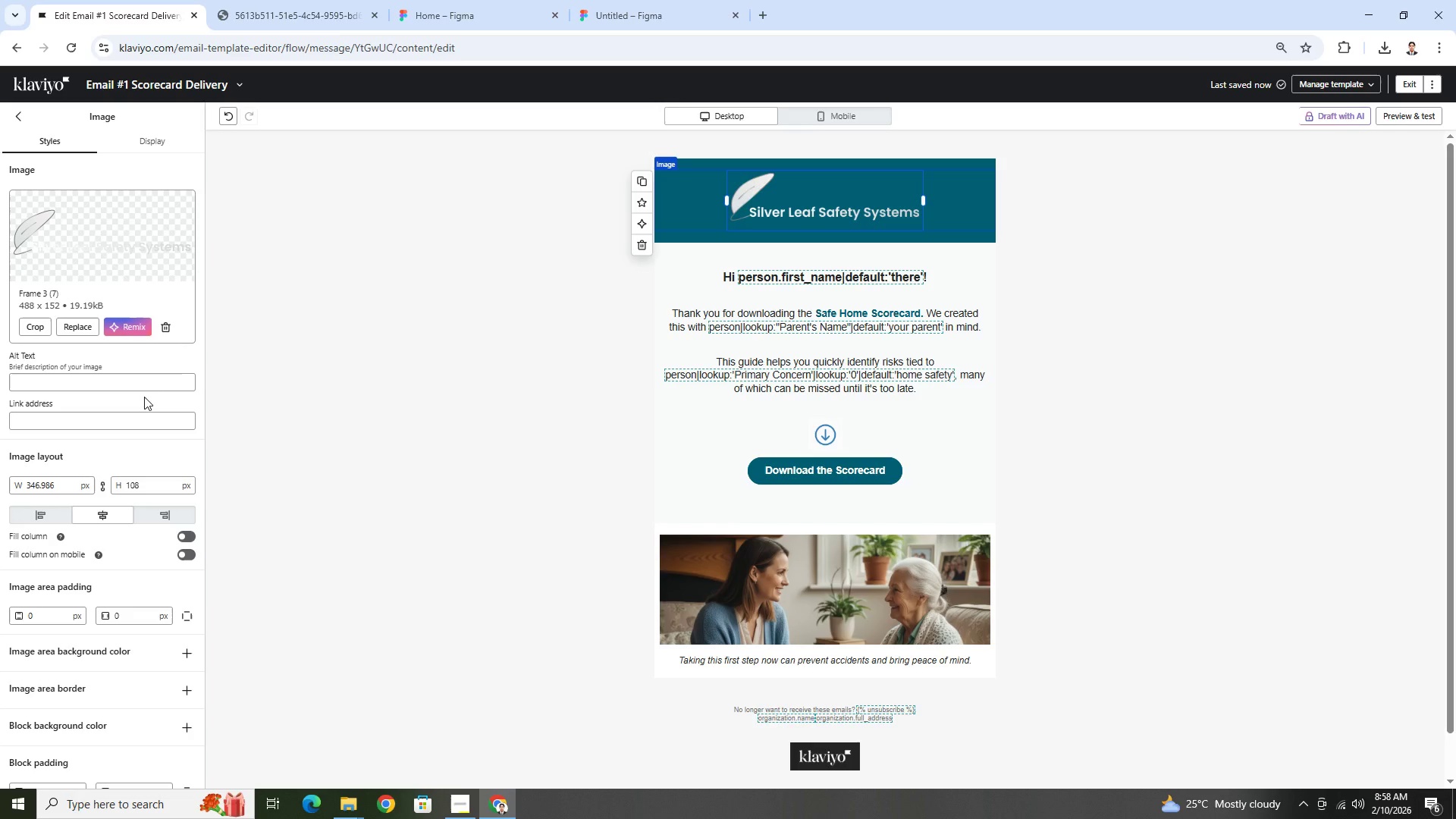 
left_click([134, 388])
 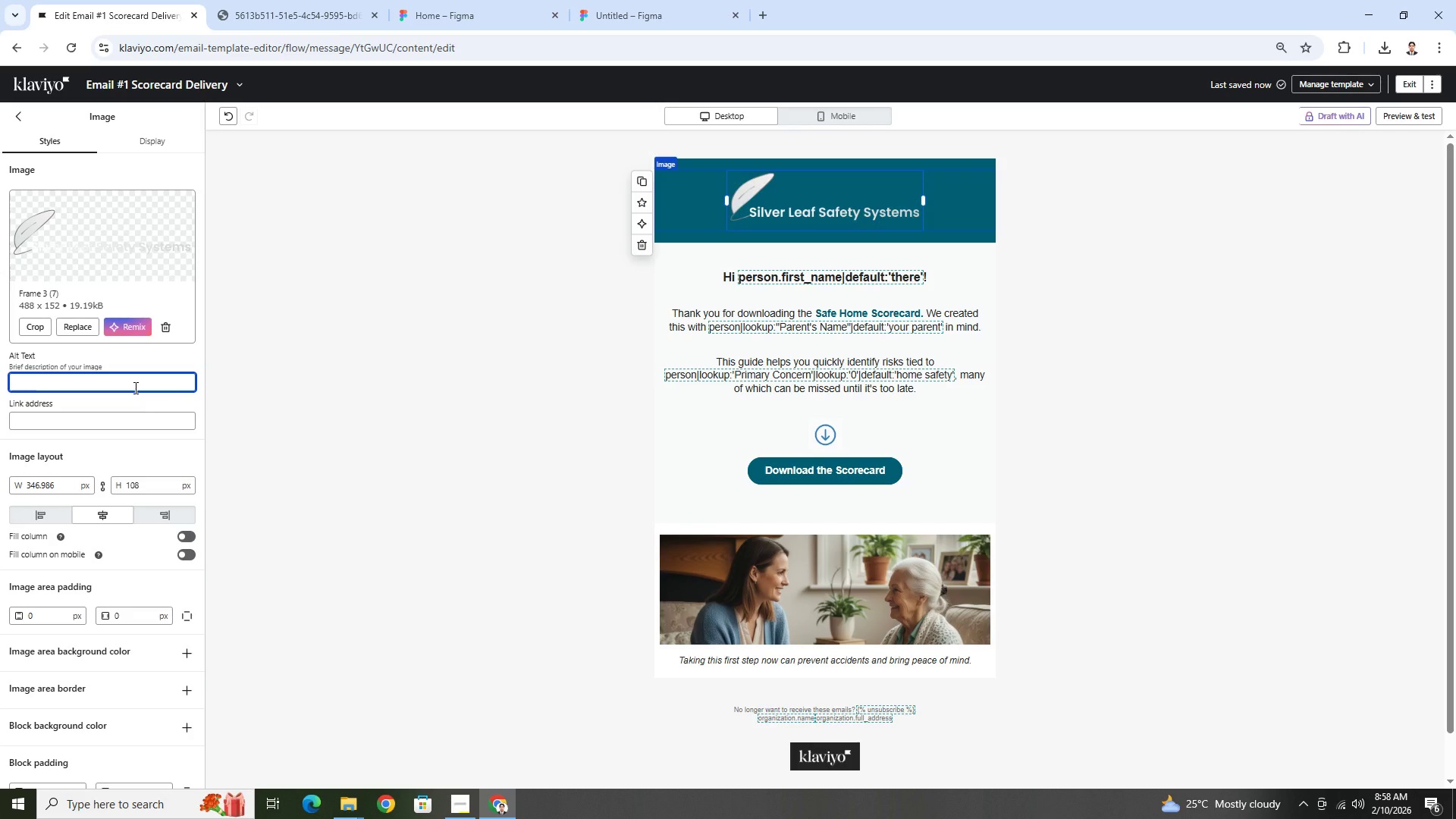 
hold_key(key=ShiftLeft, duration=0.34)
 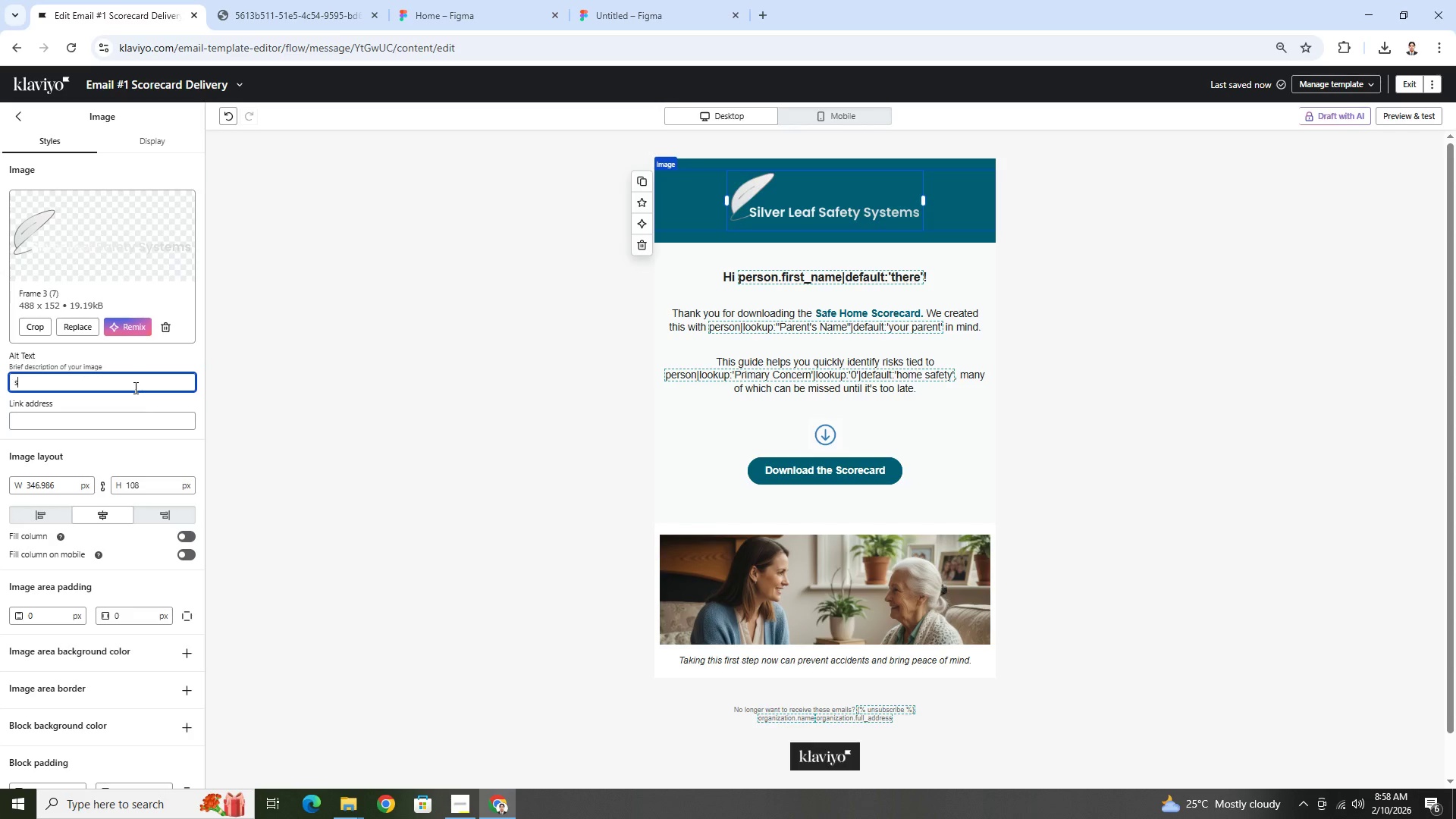 
type(silver leaf s)
key(Backspace)
type(safety l)
key(Backspace)
type(systems logo)
 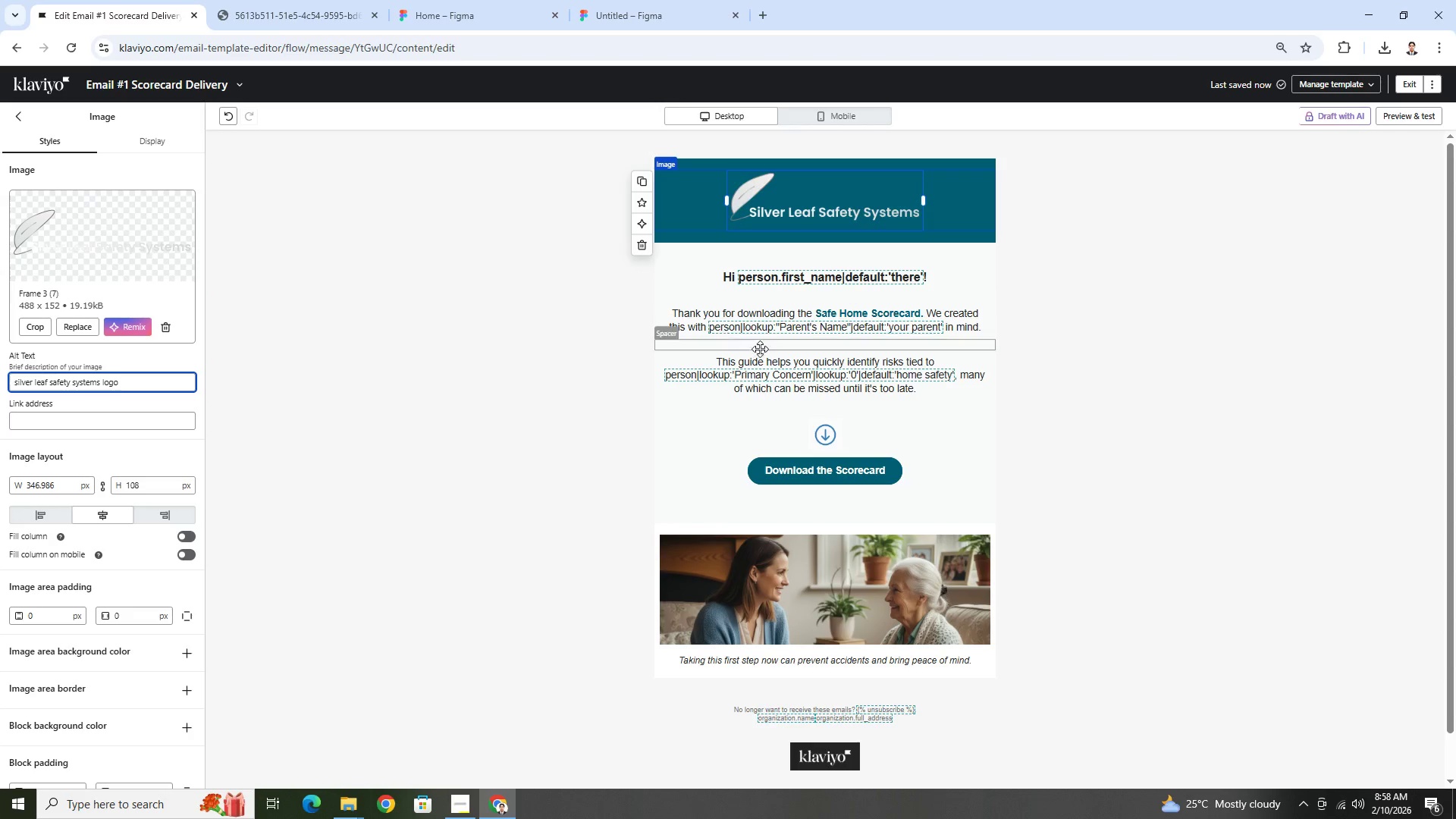 
scroll: coordinate [377, 270], scroll_direction: up, amount: 2.0
 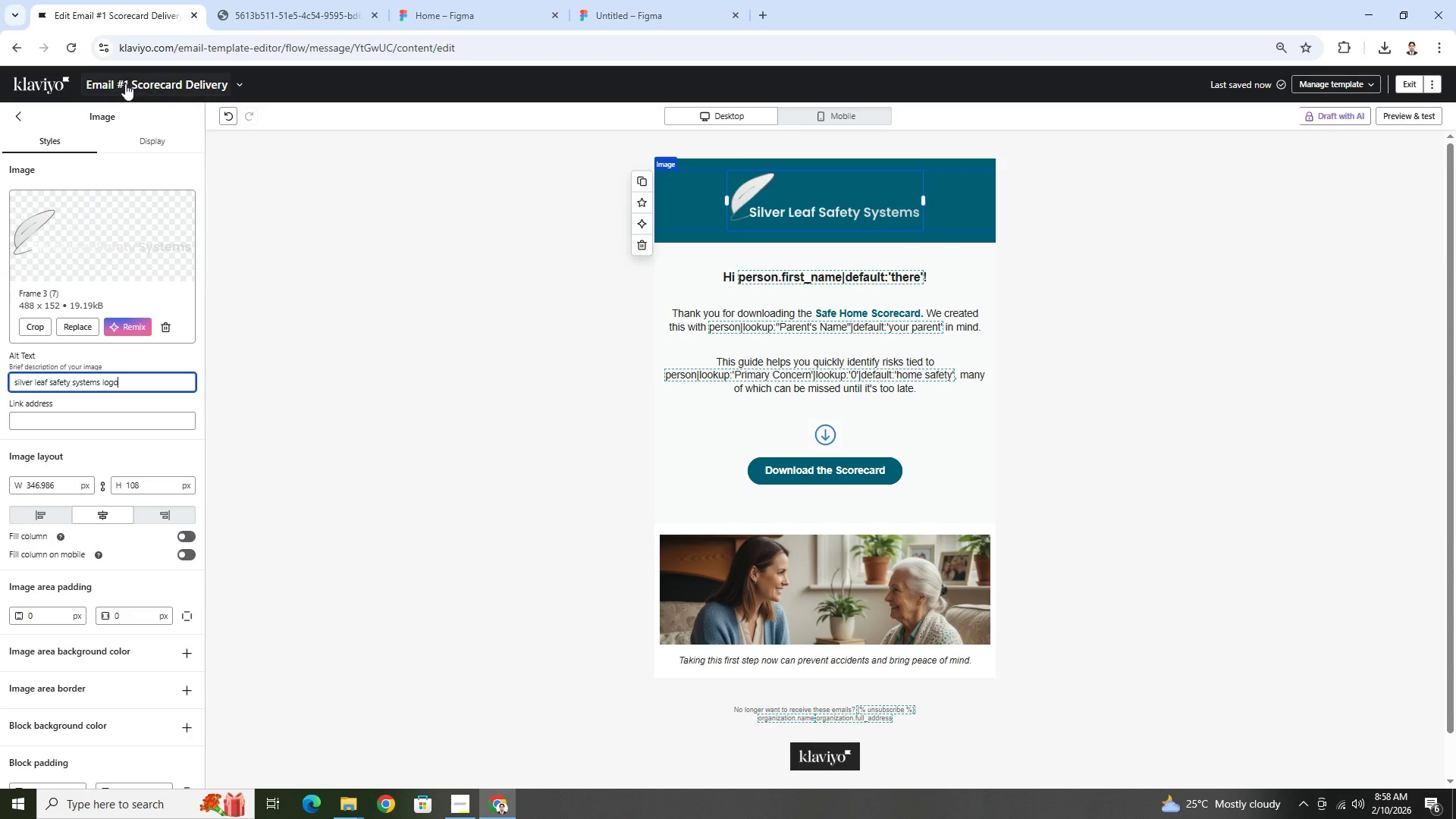 
left_click([178, 83])
 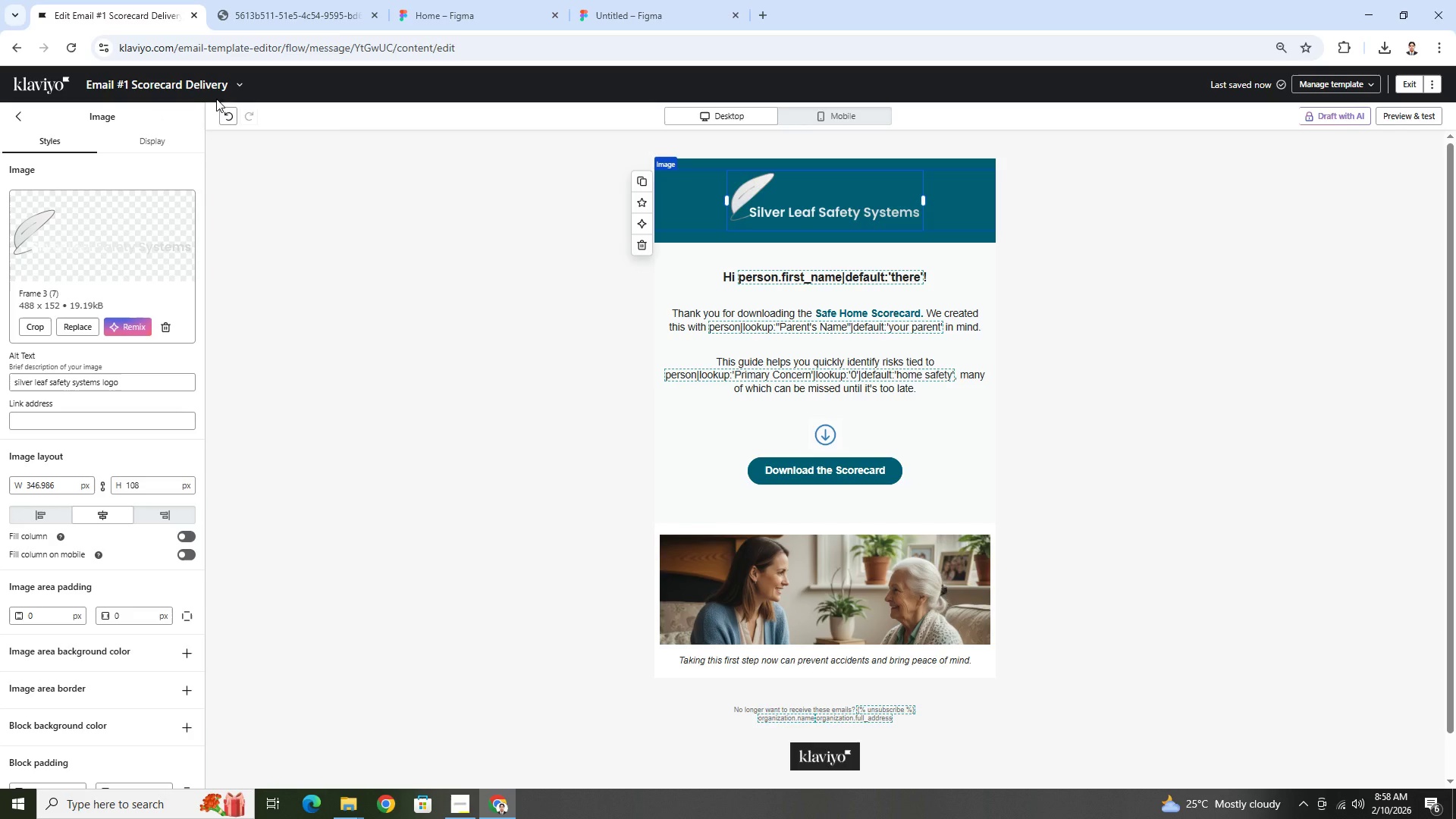 
left_click([239, 83])
 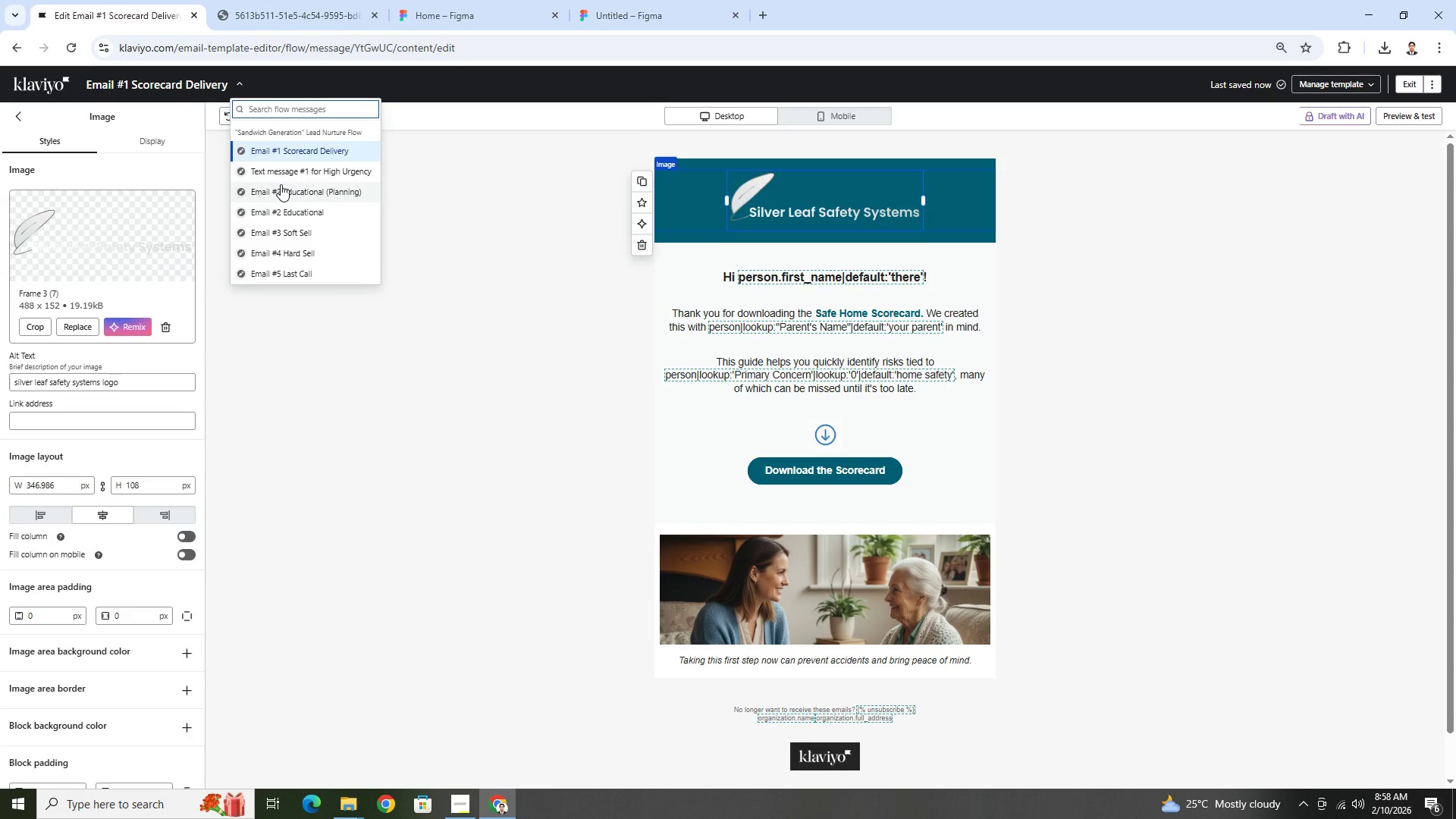 
left_click([286, 188])
 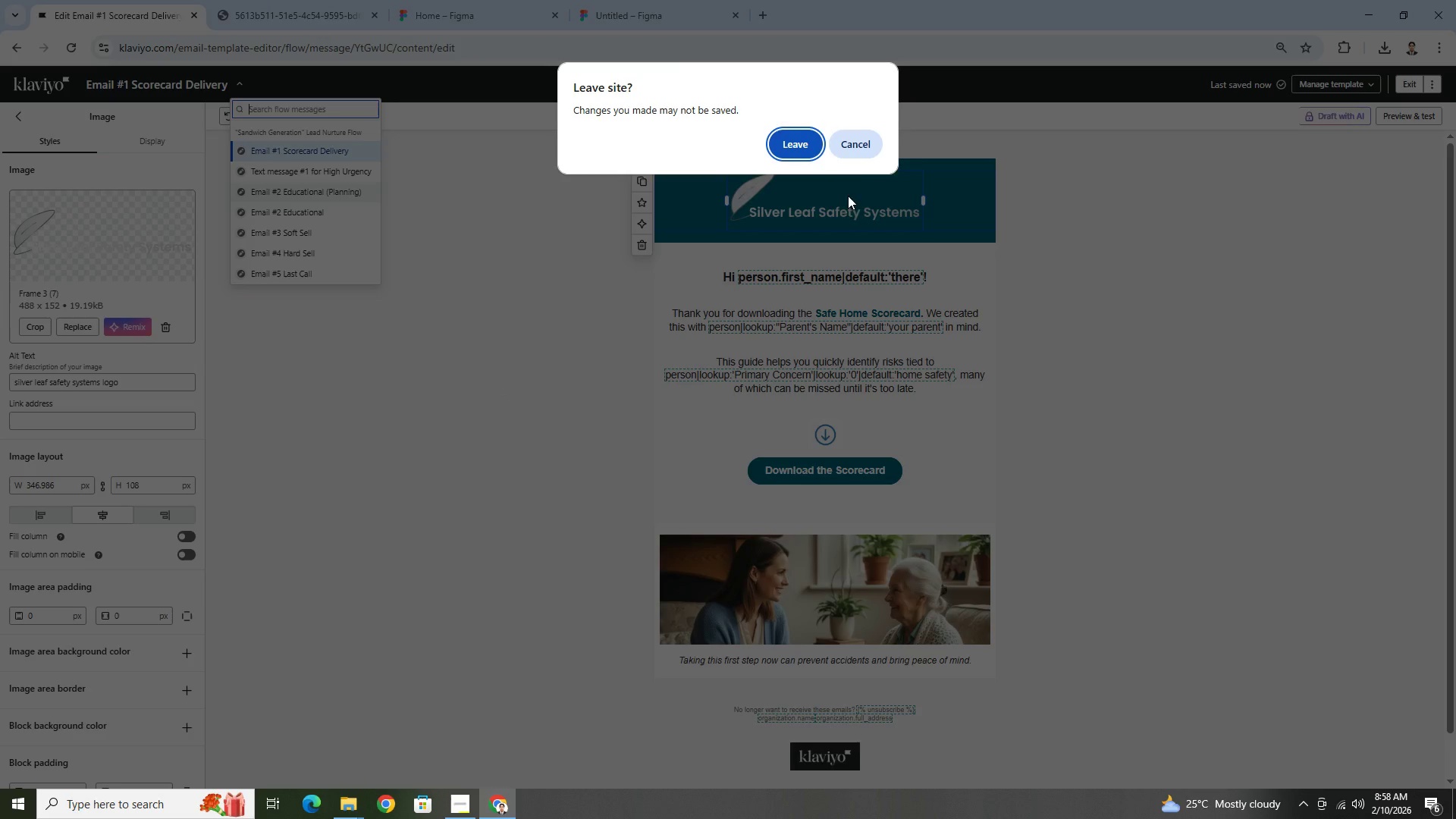 
left_click([860, 149])
 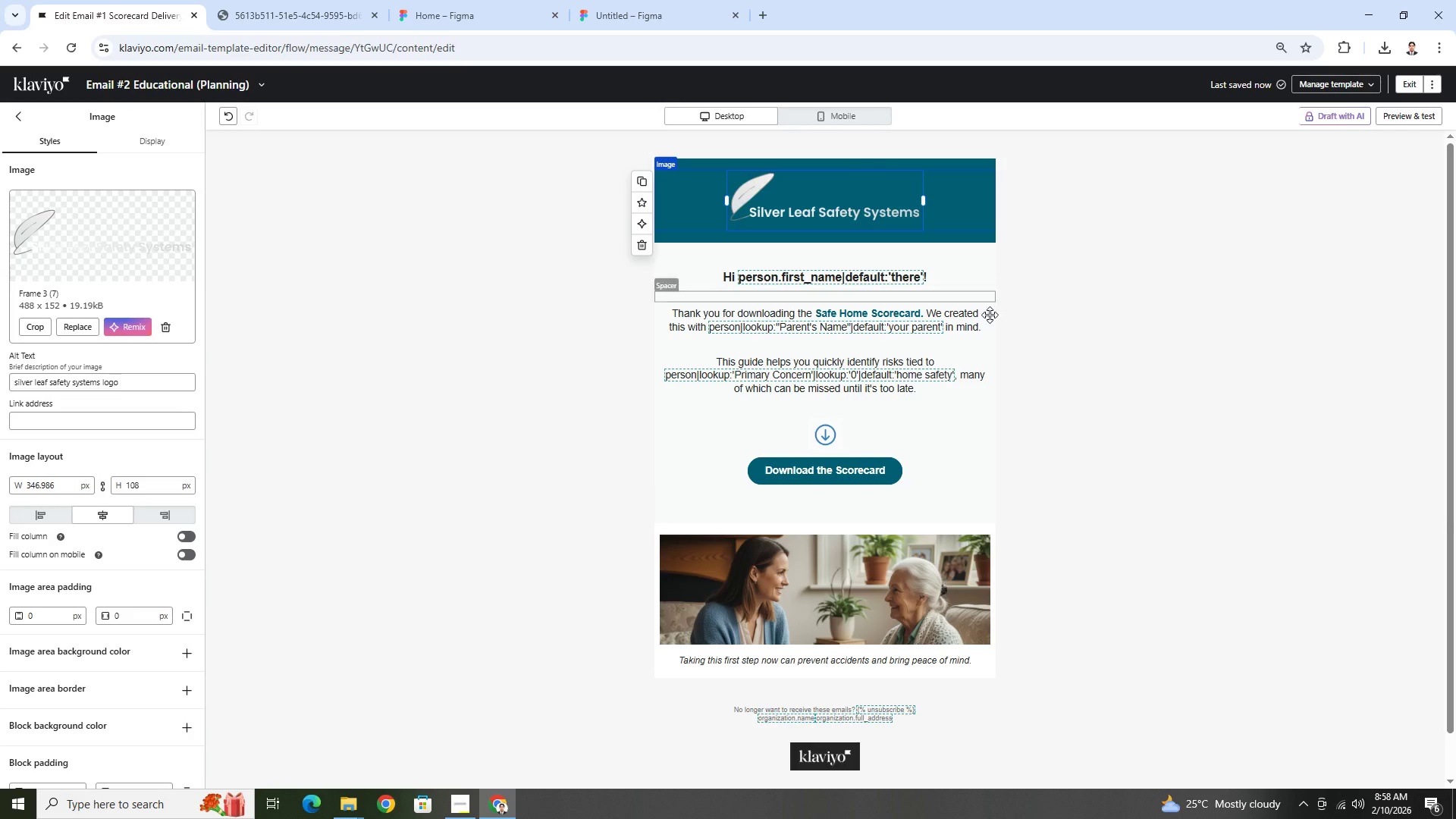 
left_click([1060, 327])
 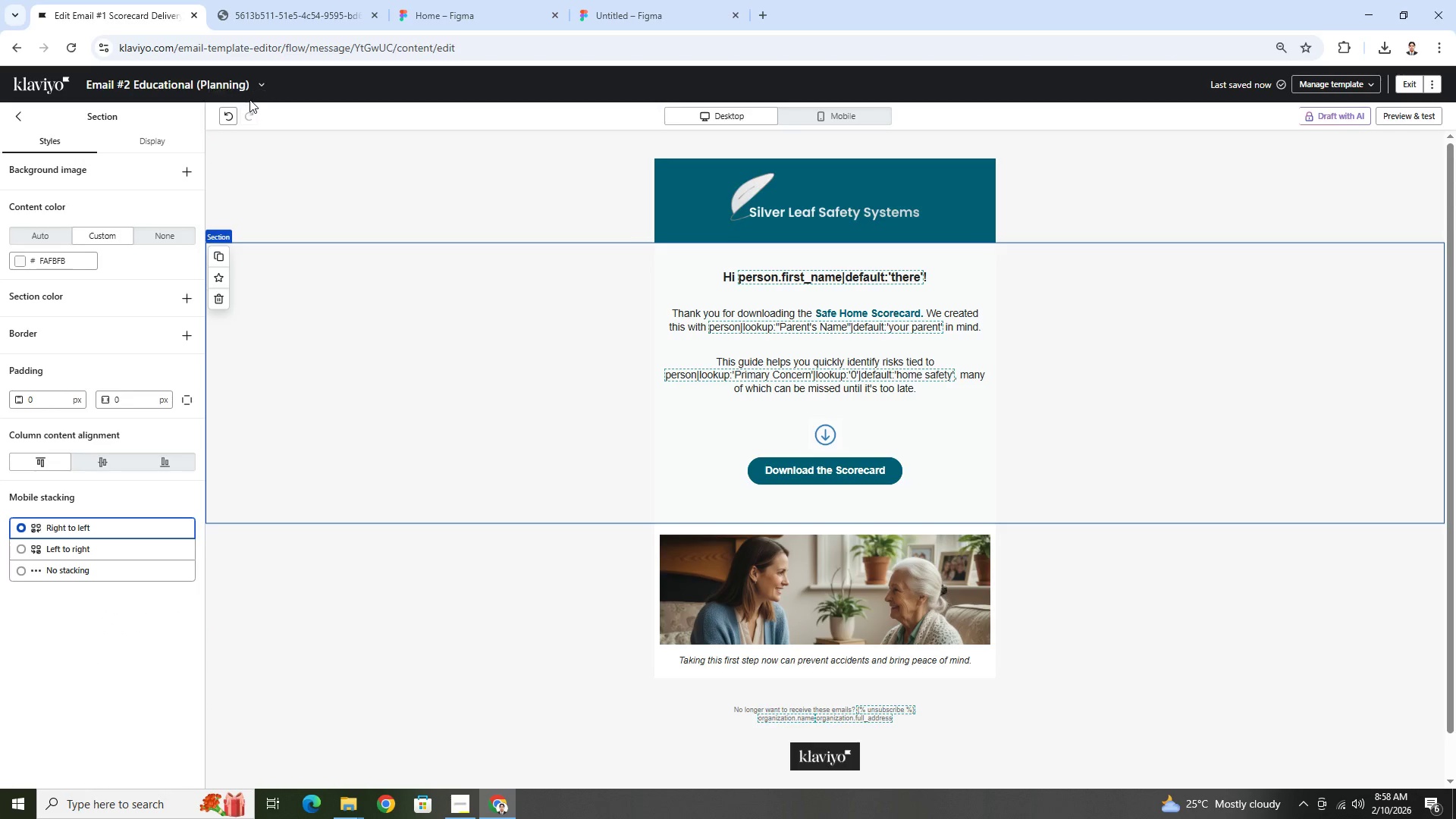 
left_click([259, 82])
 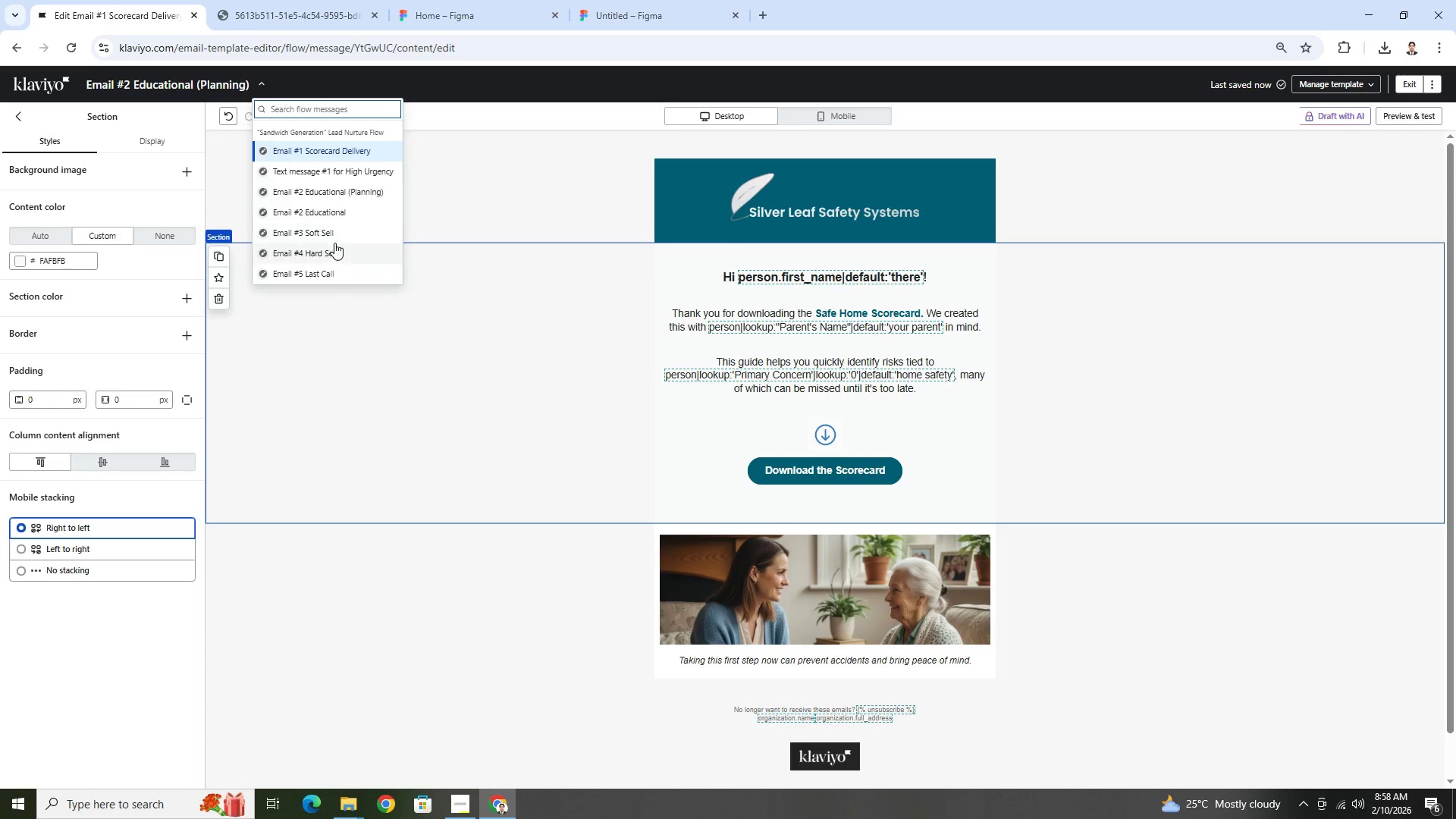 
left_click([342, 209])
 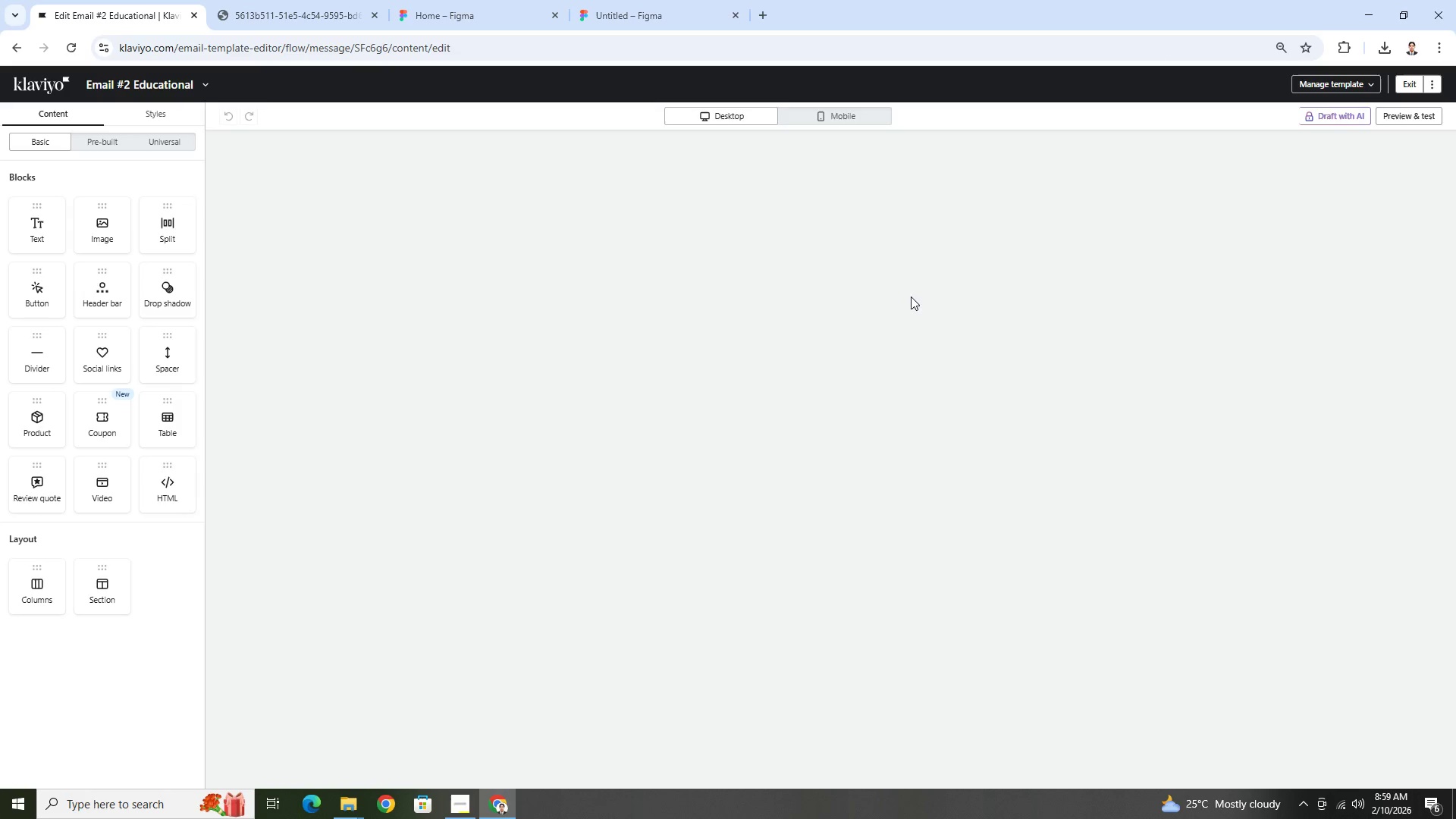 
wait(6.61)
 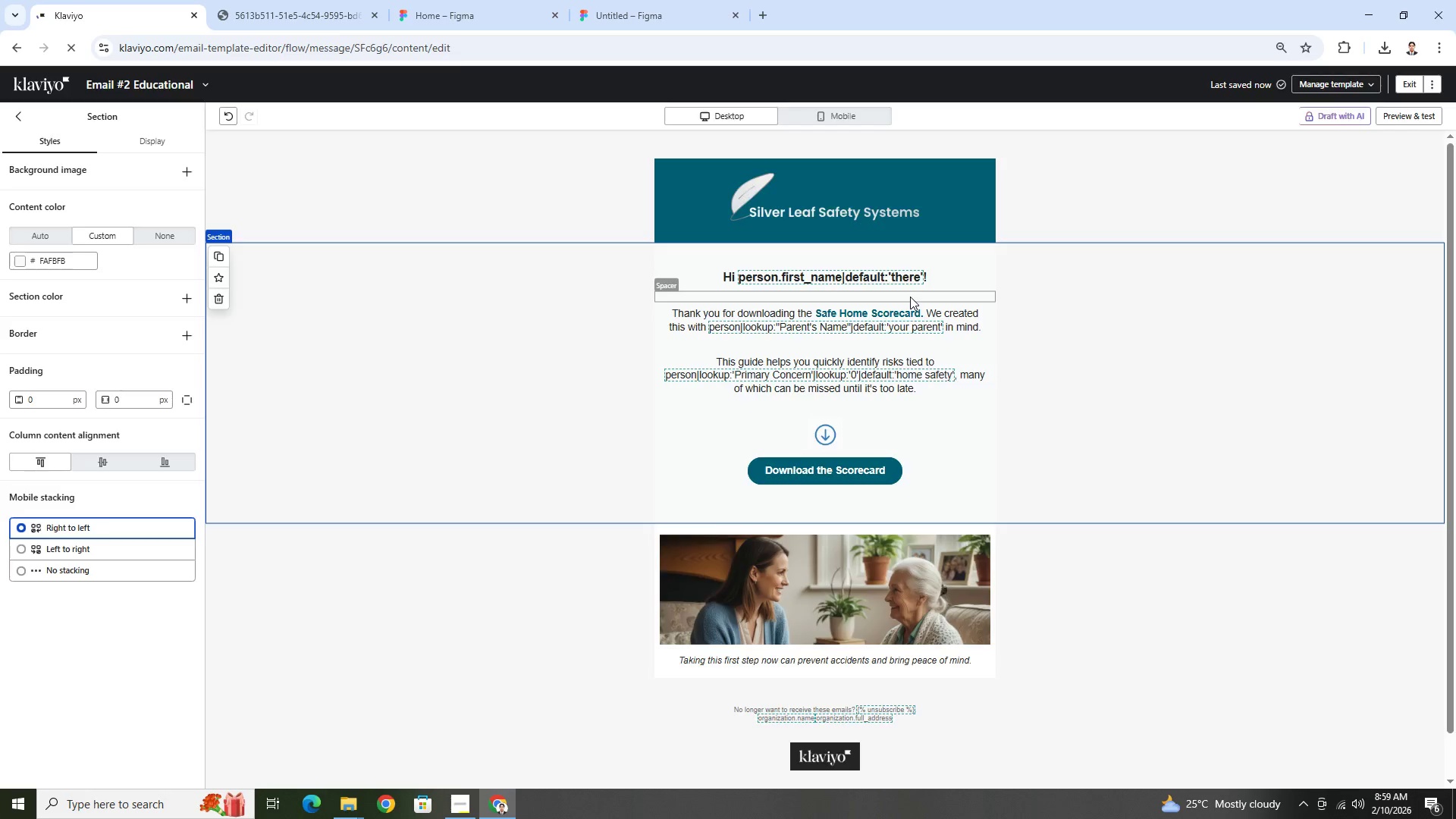 
left_click([822, 205])
 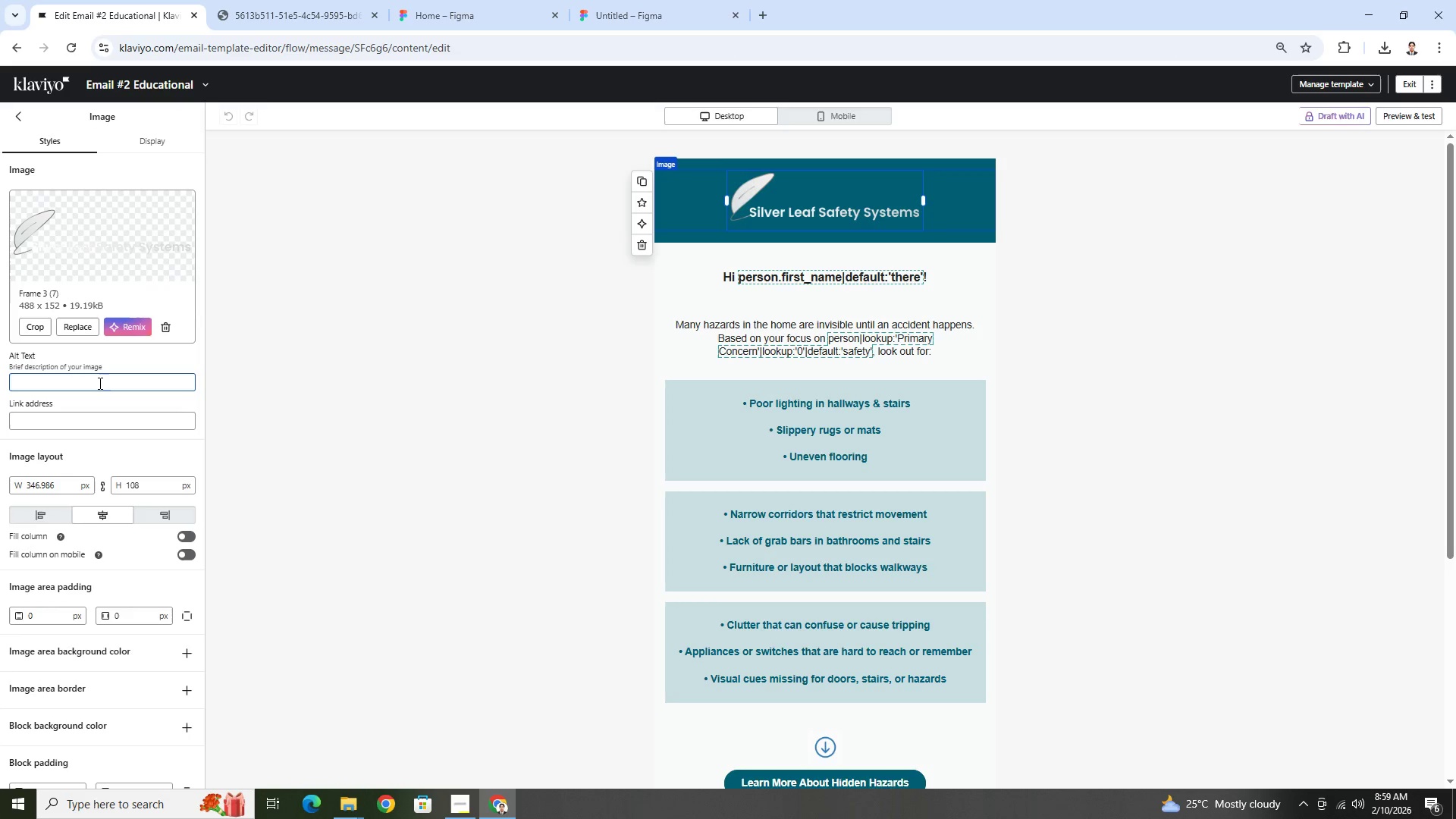 
left_click([99, 383])
 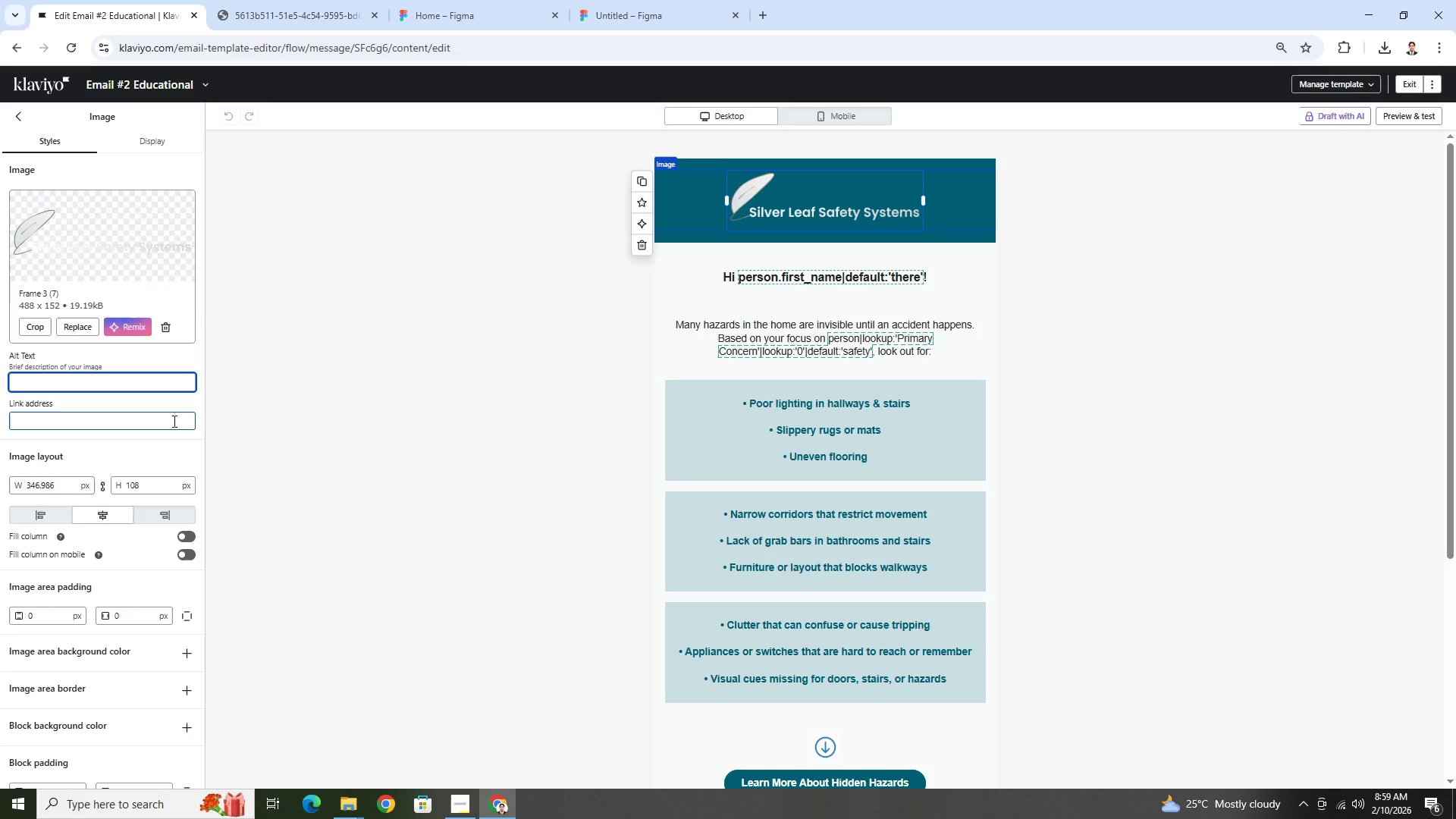 
type(silver leaf safety systems logo)
 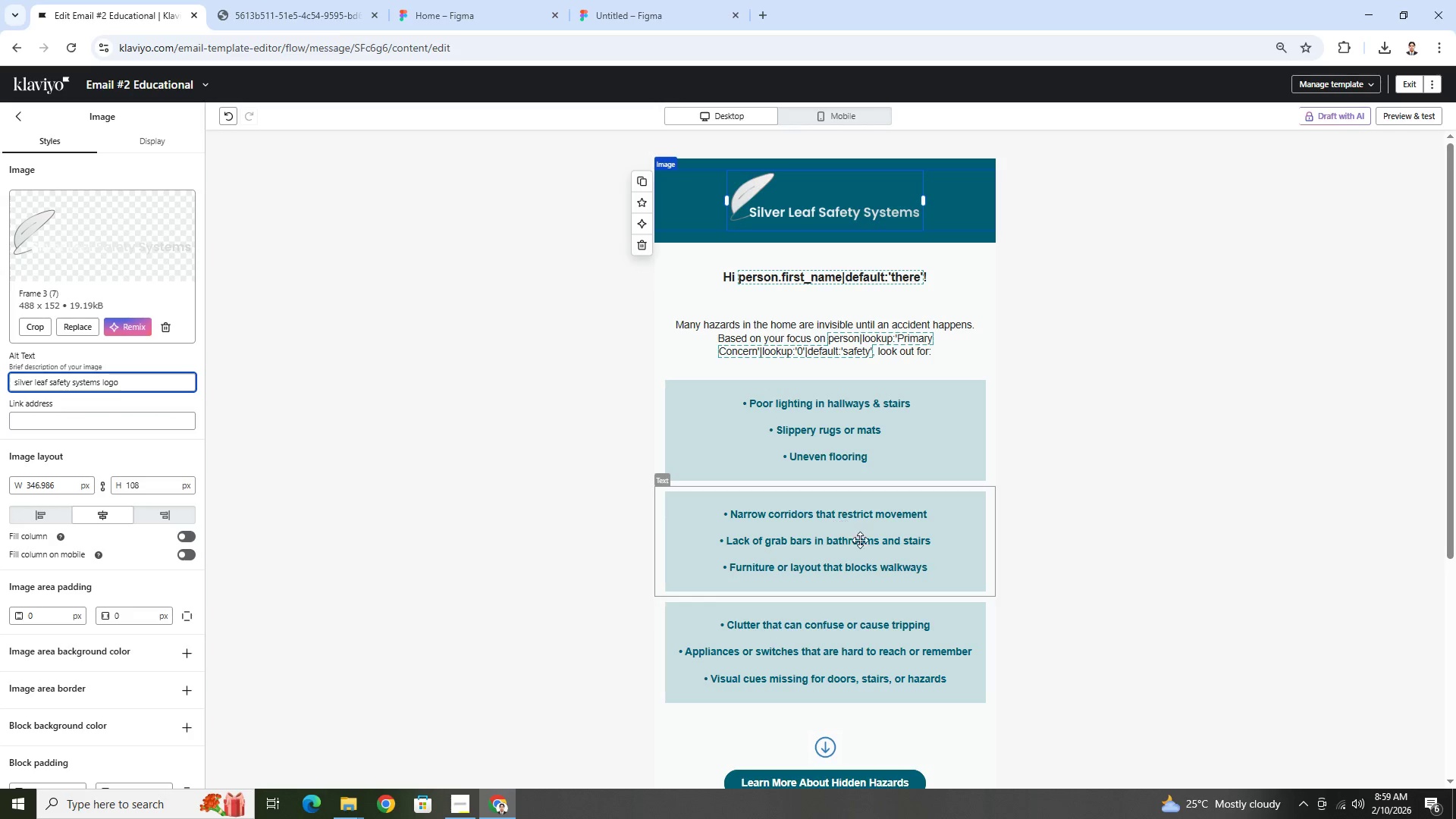 
scroll: coordinate [880, 478], scroll_direction: down, amount: 2.0
 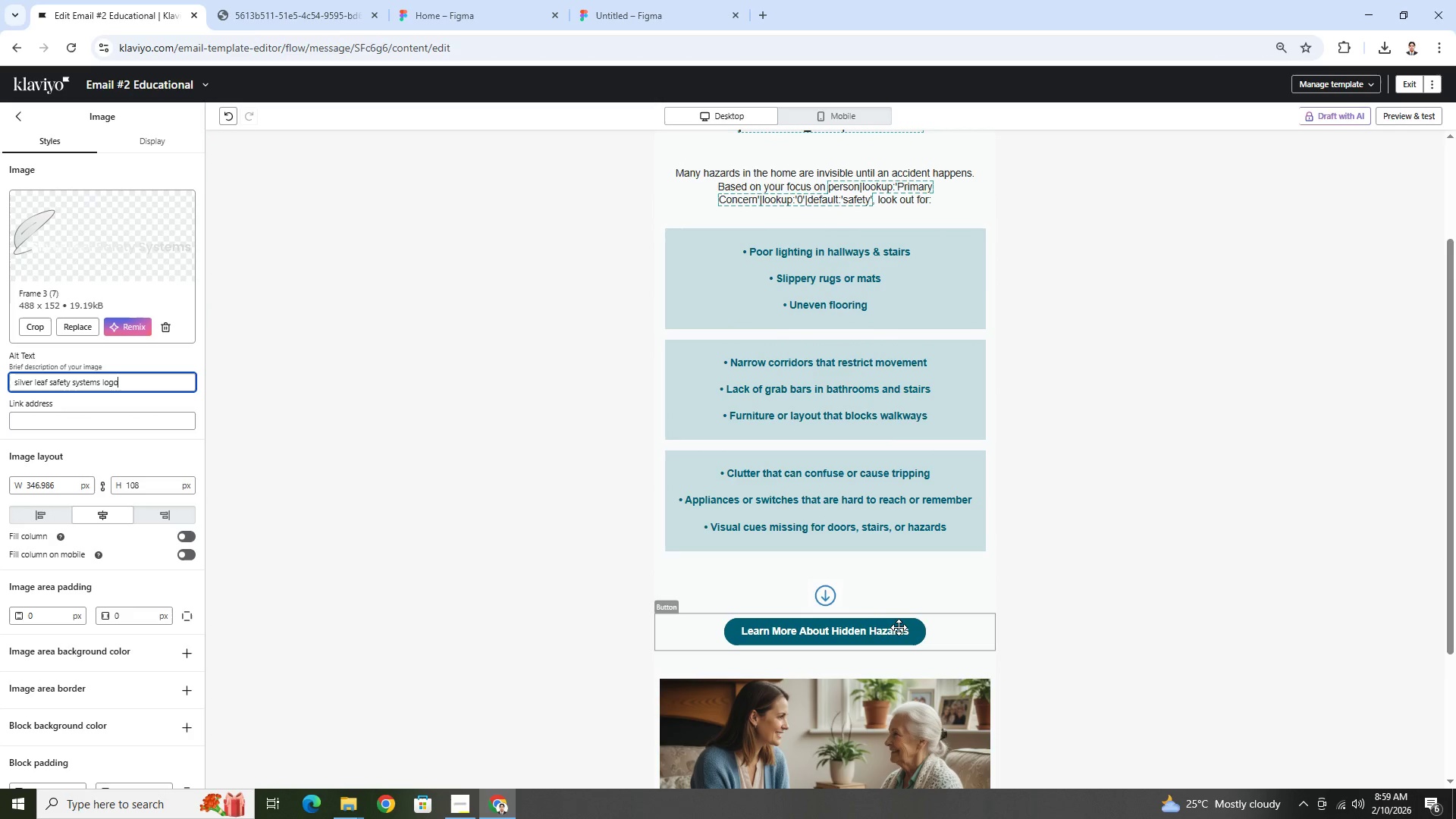 
left_click([899, 629])
 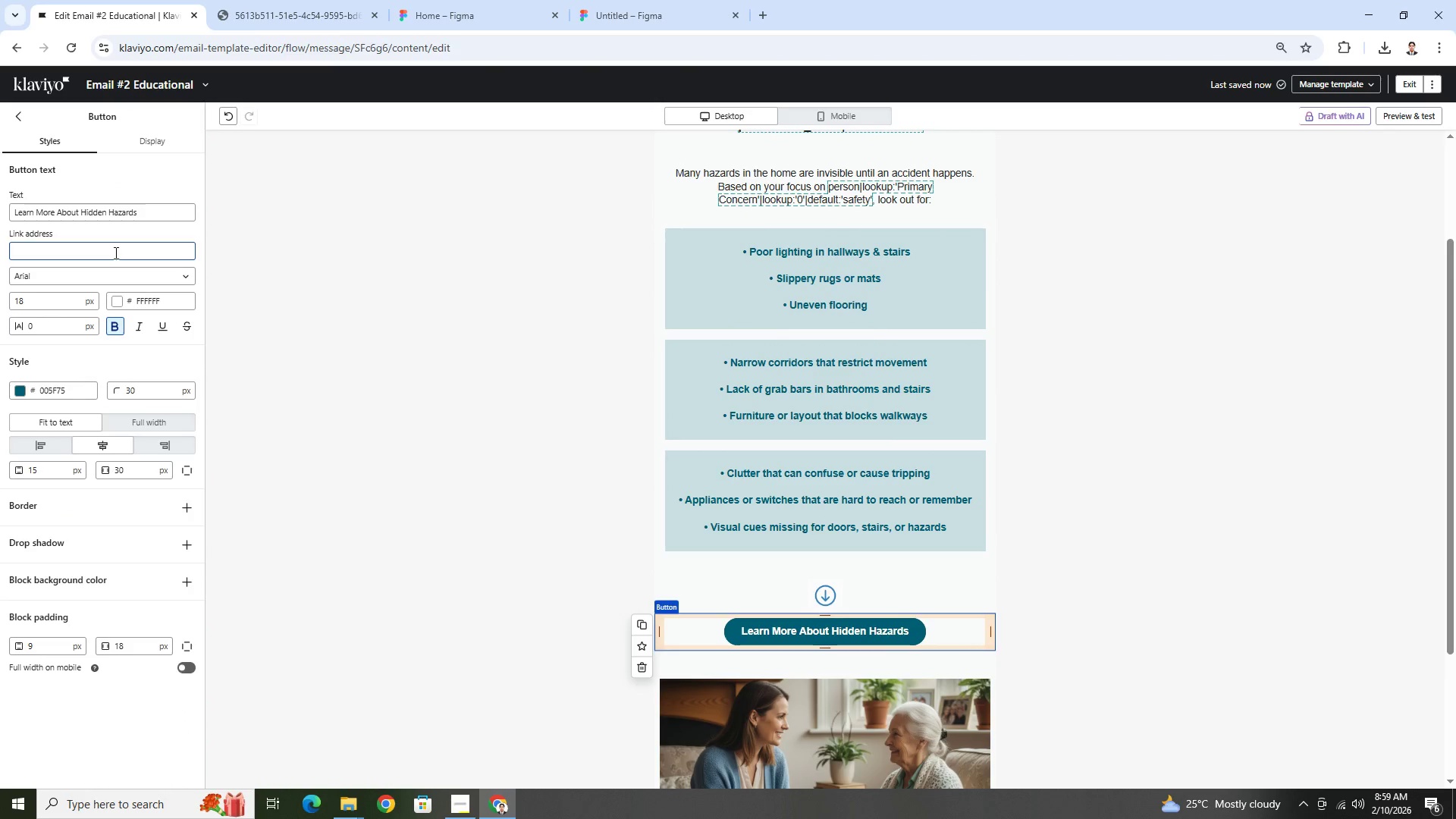 
key(Control+V)
 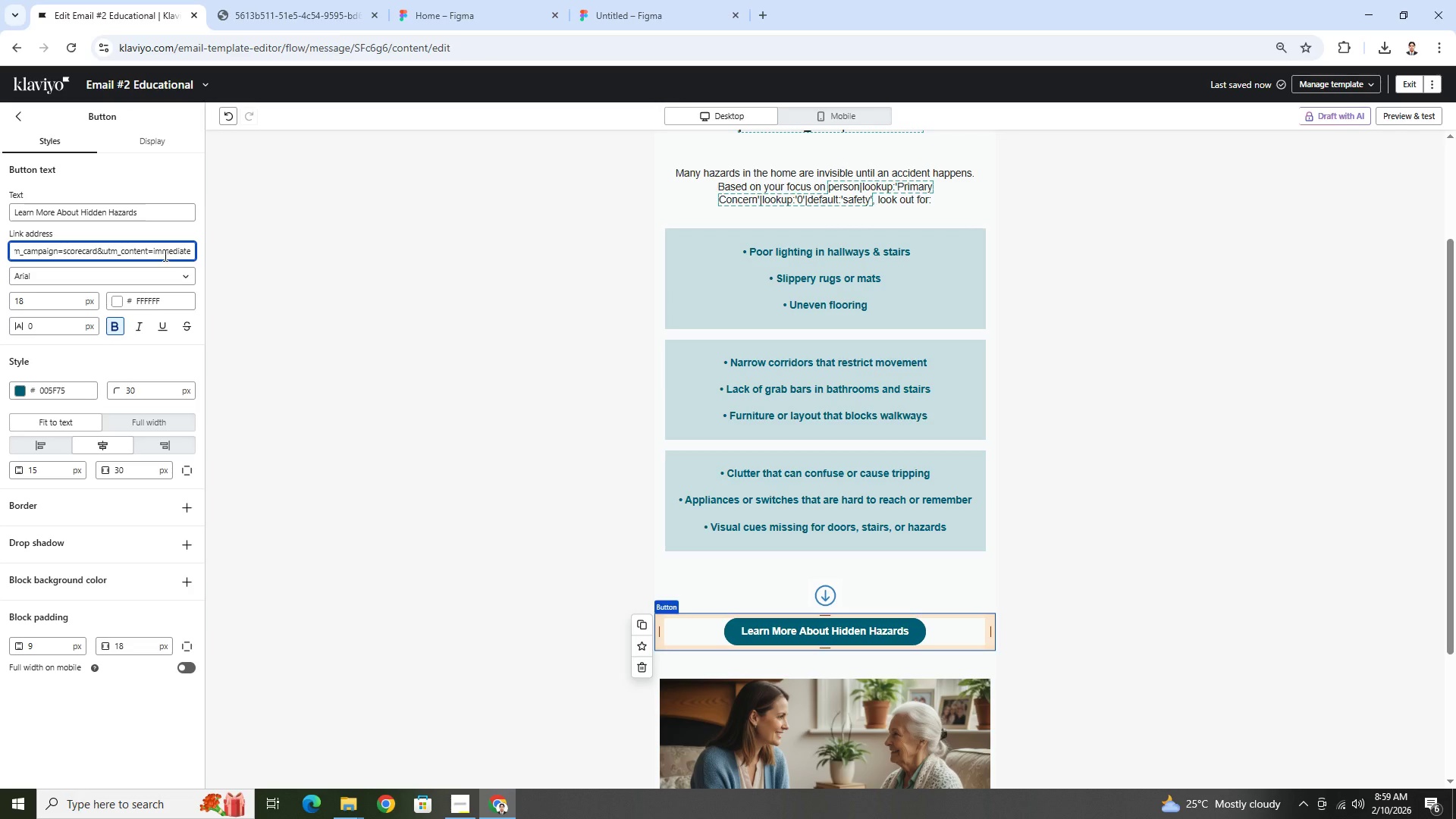 
wait(6.97)
 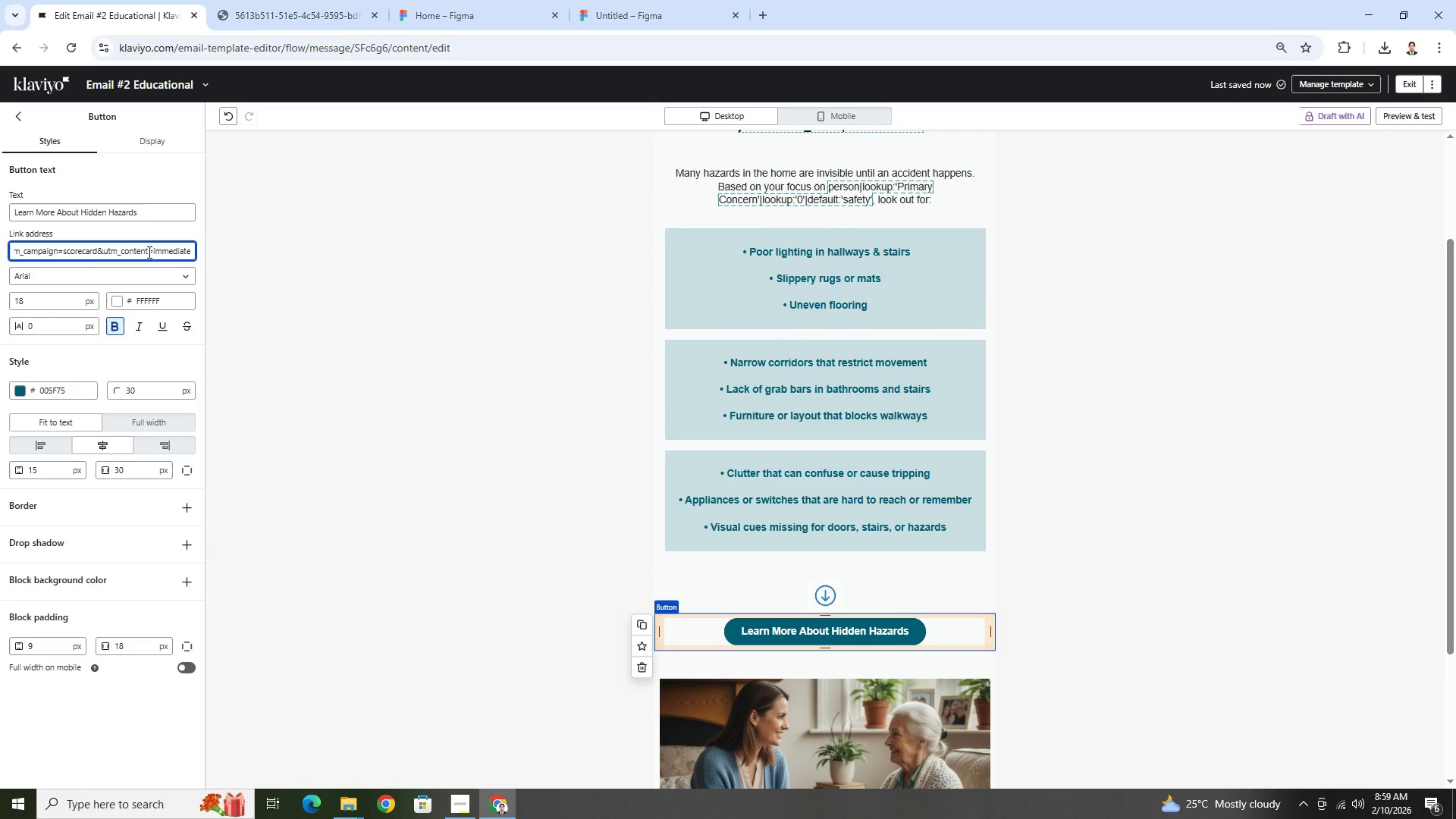 
left_click_drag(start_coordinate=[154, 252], to_coordinate=[231, 262])
 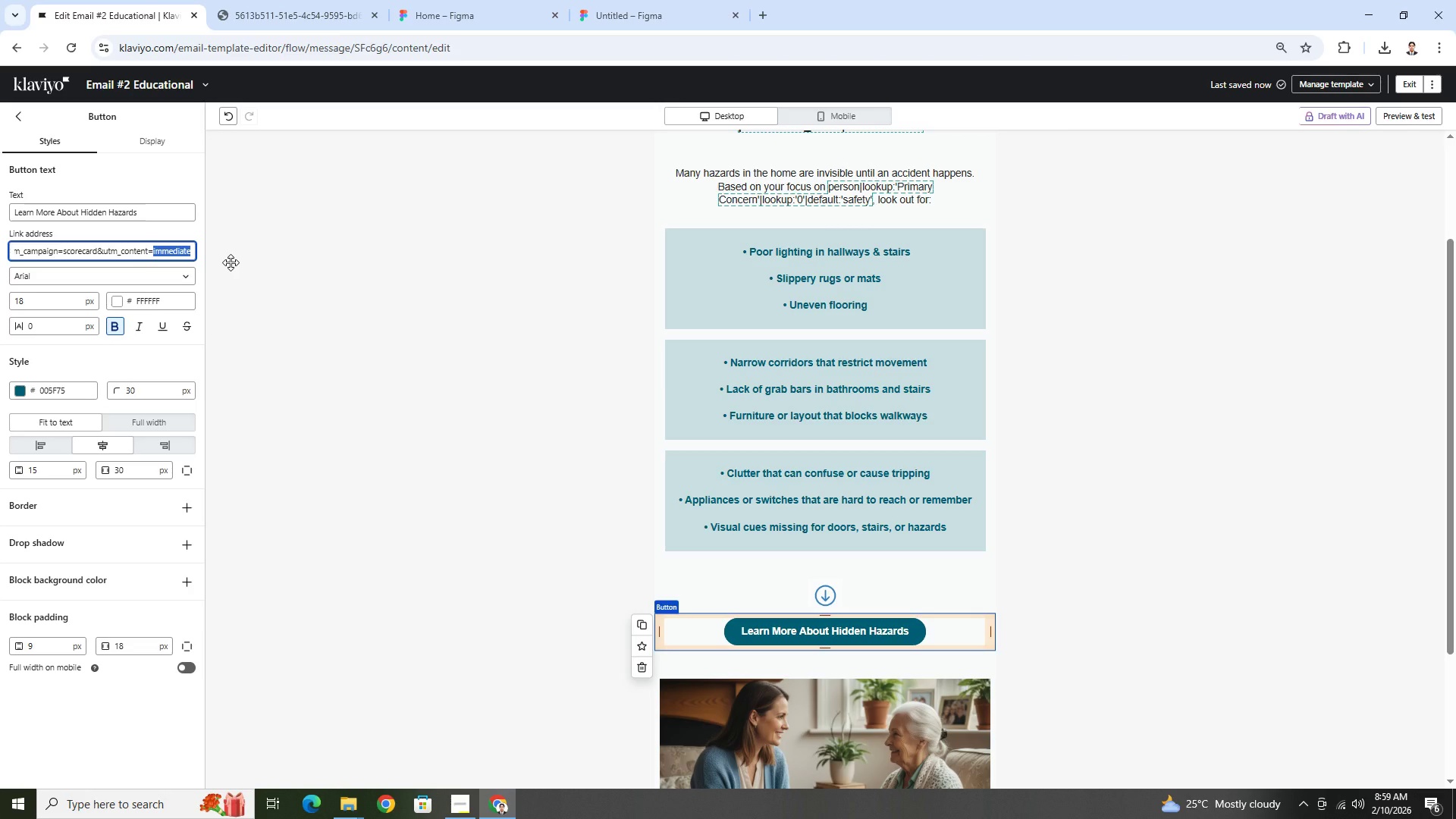 
type(urgetn)
key(Backspace)
key(Backspace)
type(t)
key(Backspace)
type(nt)
 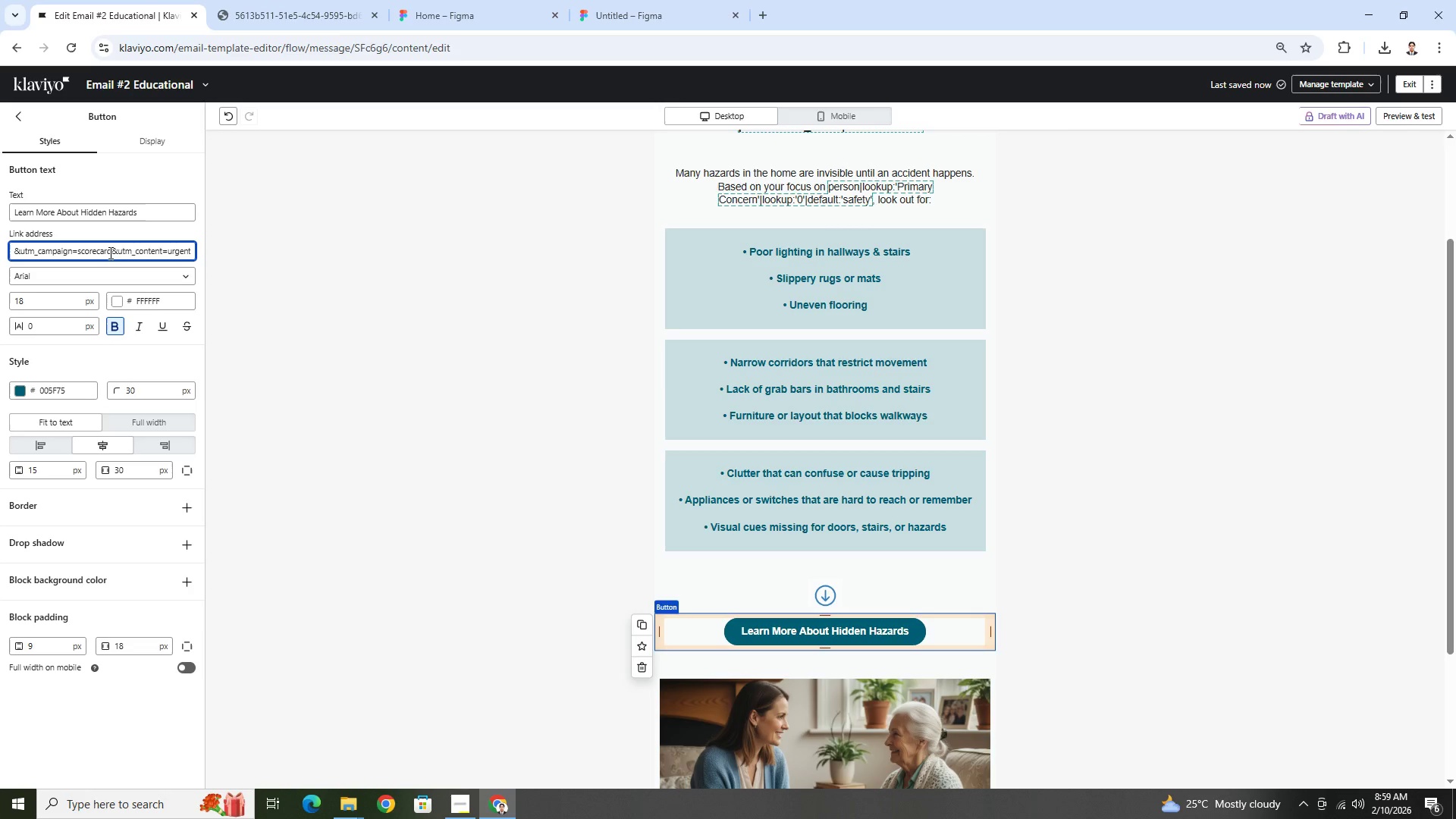 
left_click_drag(start_coordinate=[111, 250], to_coordinate=[79, 257])
 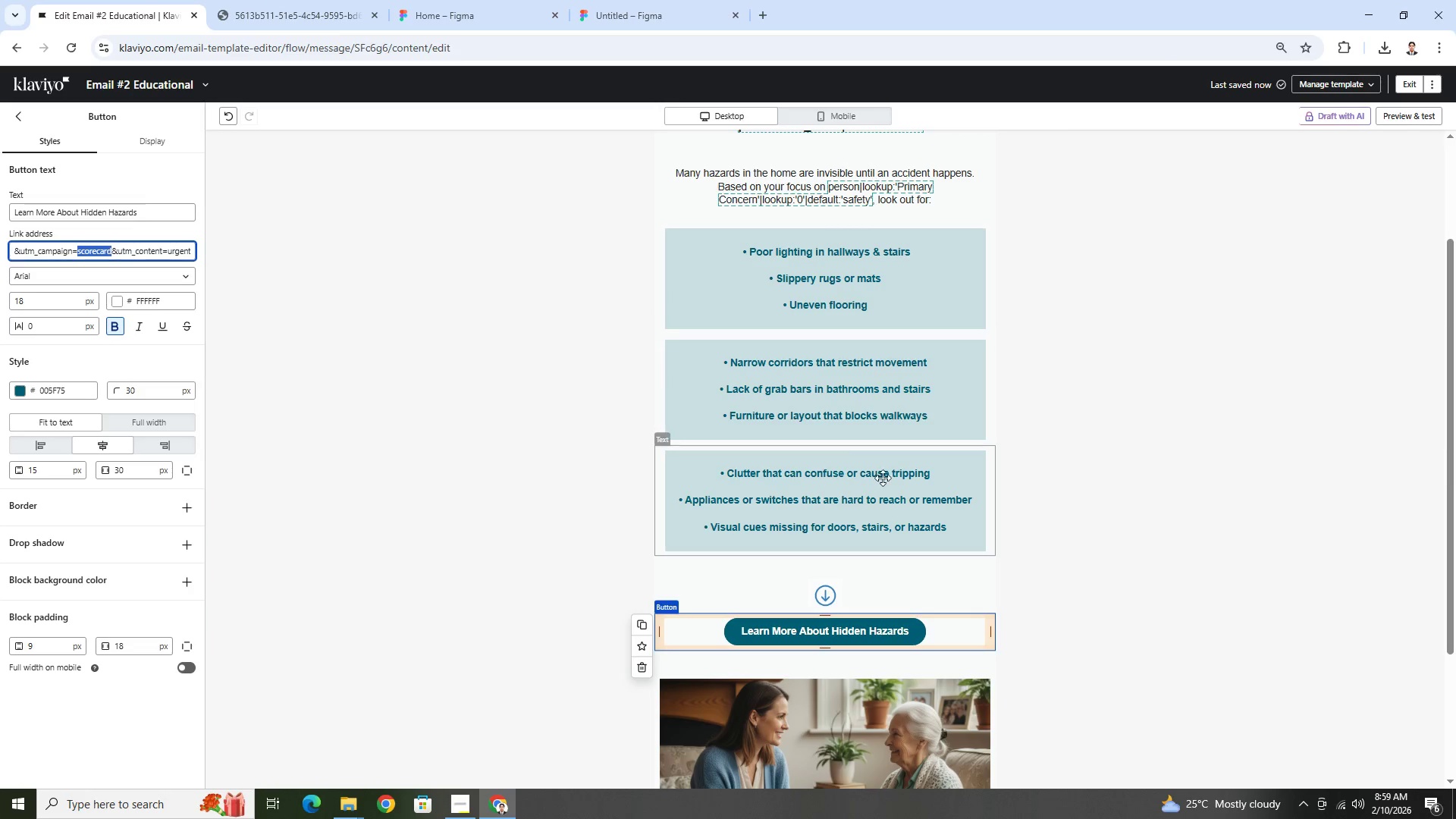 
scroll: coordinate [887, 484], scroll_direction: up, amount: 4.0
 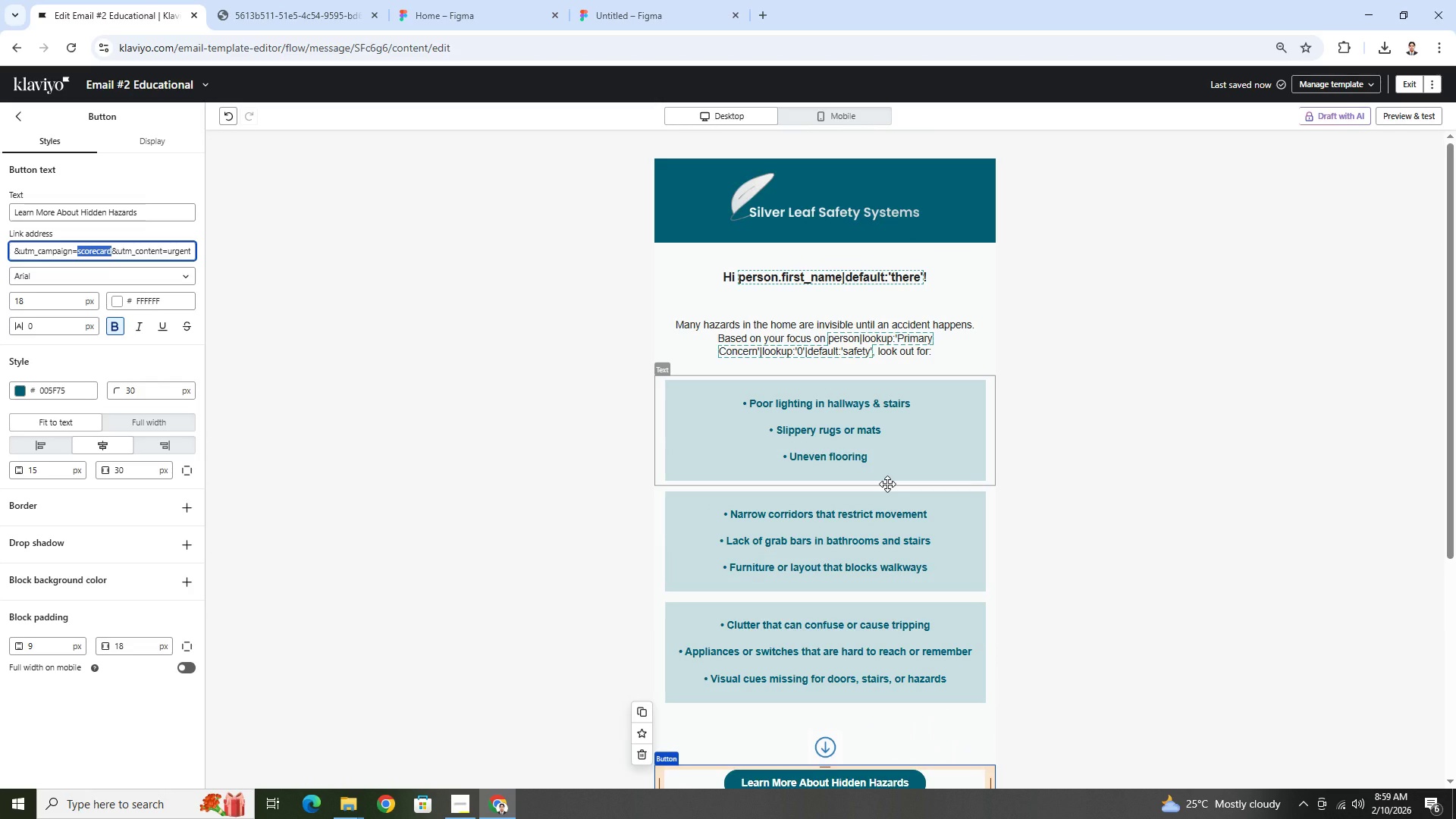 
scroll: coordinate [887, 484], scroll_direction: down, amount: 2.0
 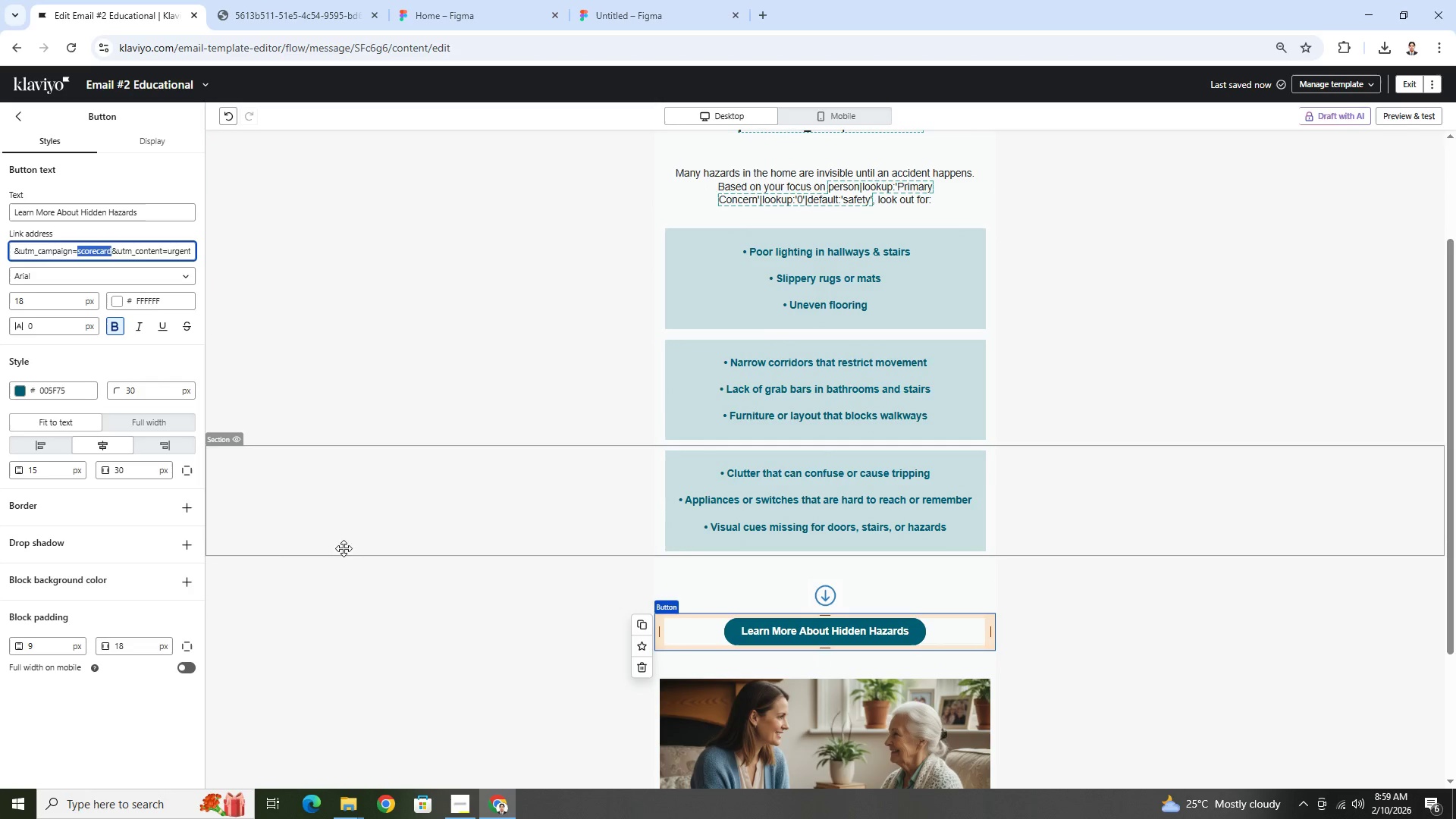 
type(educational)
 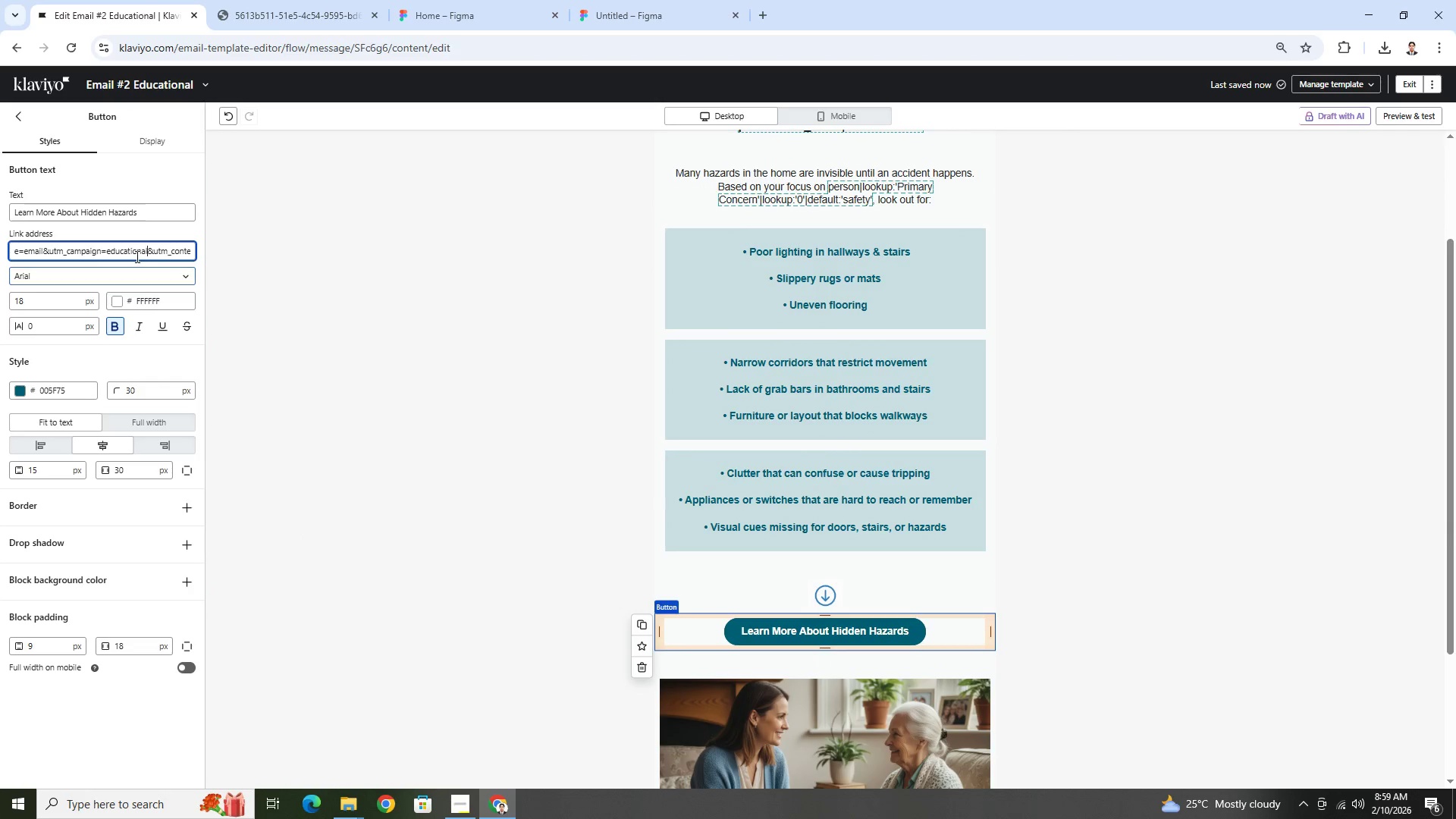 
left_click([136, 251])
 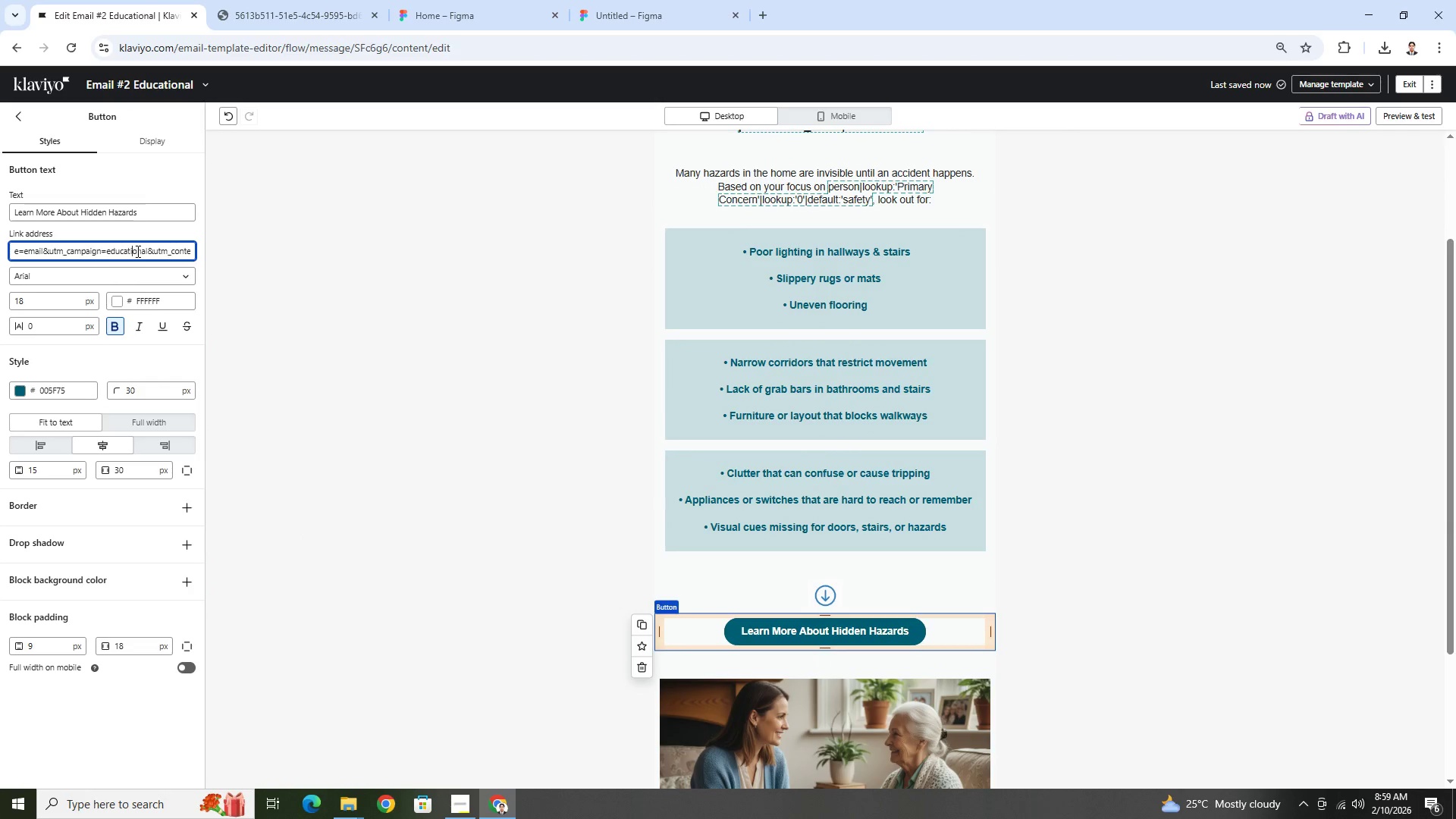 
hold_key(key=ArrowLeft, duration=1.5)
 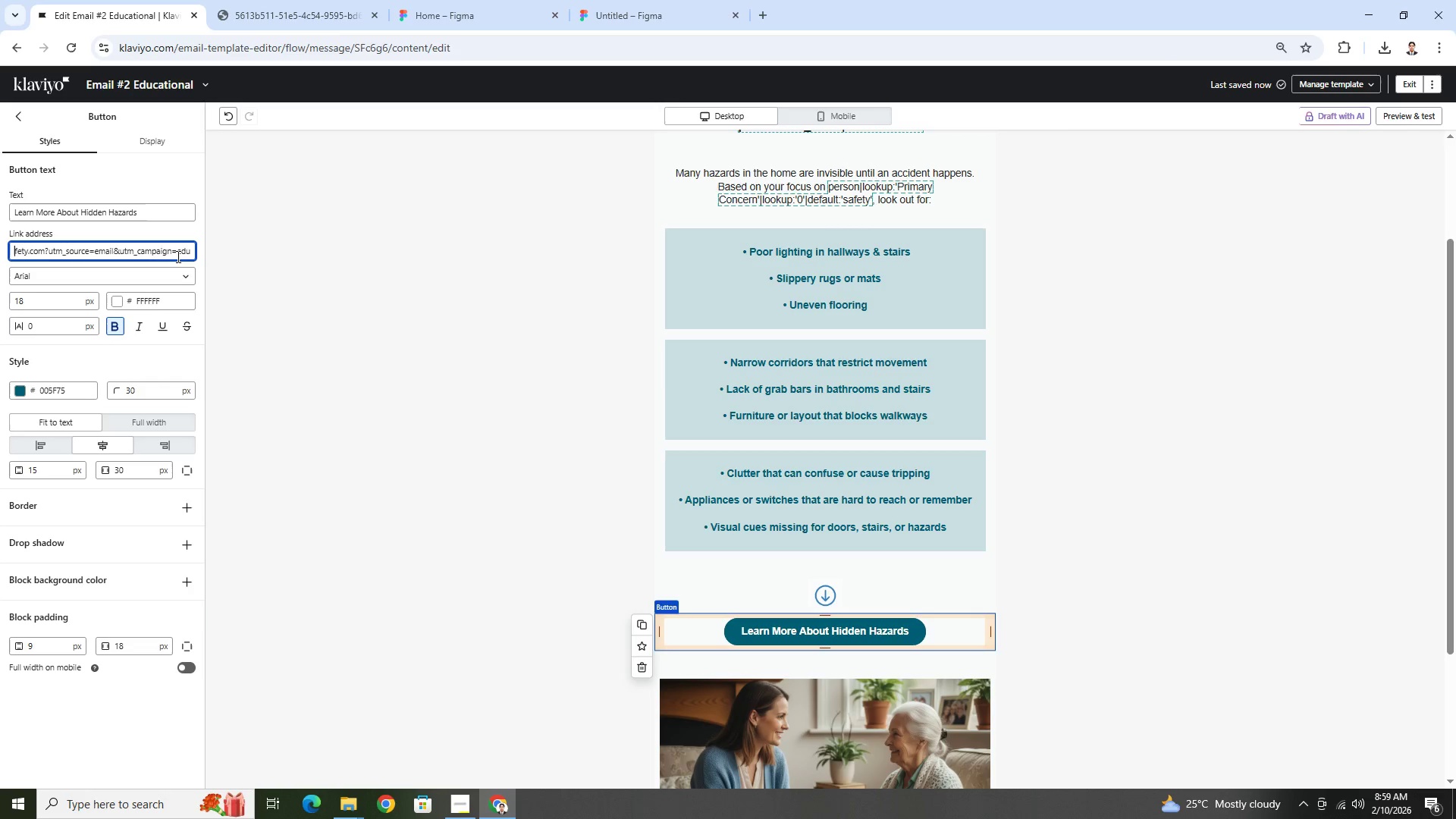 
hold_key(key=ArrowLeft, duration=1.52)
 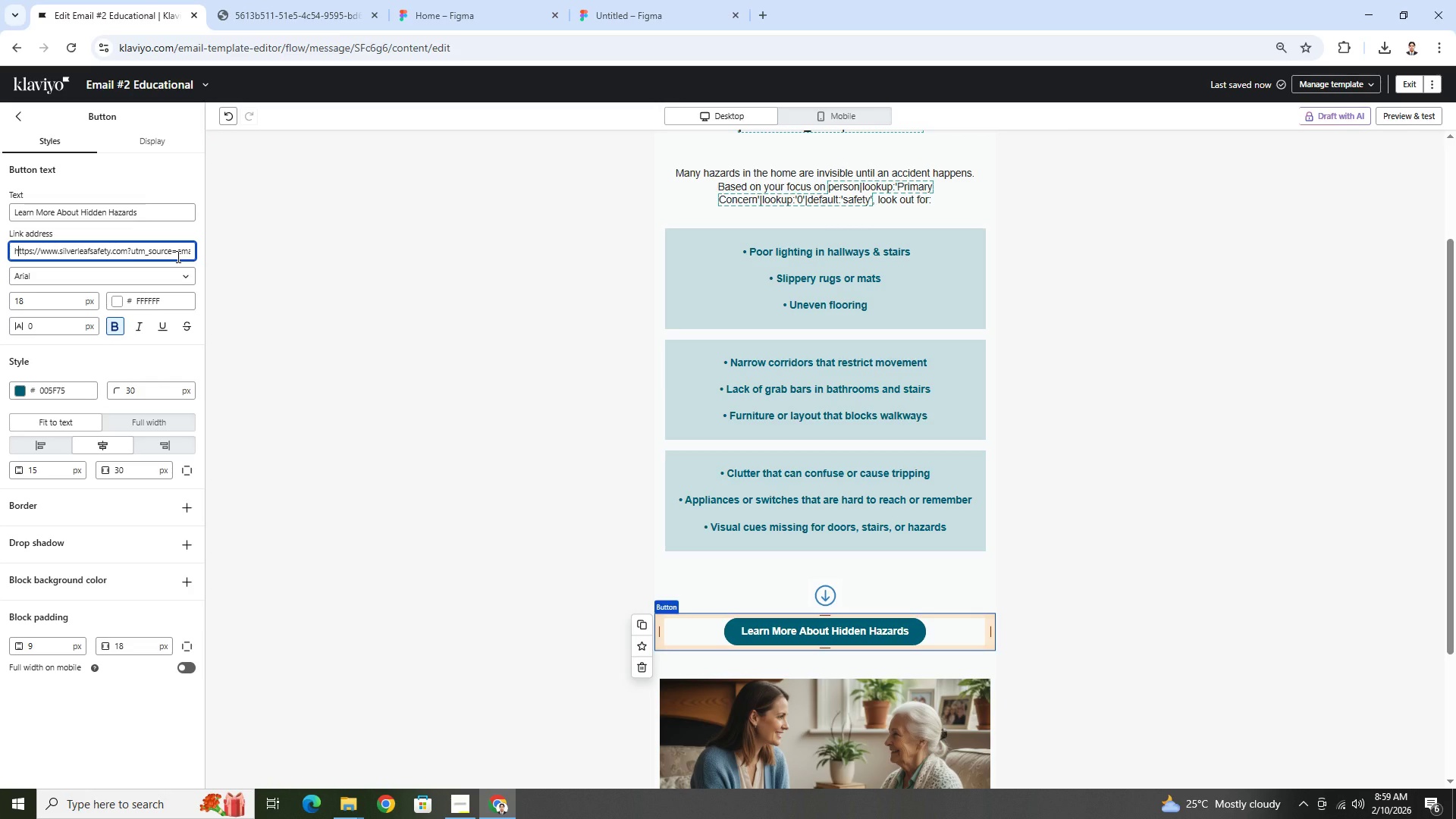 
key(ArrowLeft)
 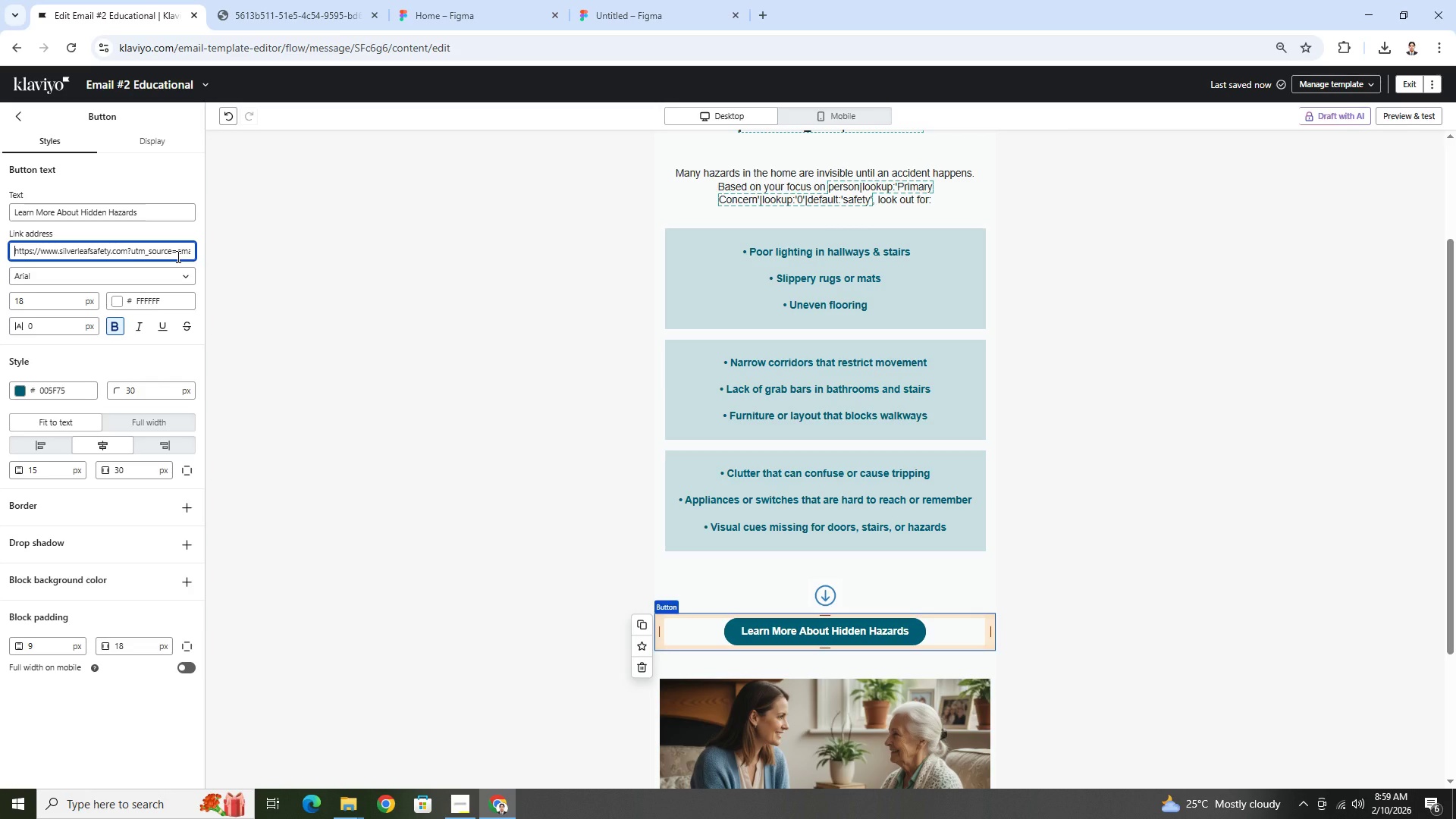 
key(ArrowLeft)
 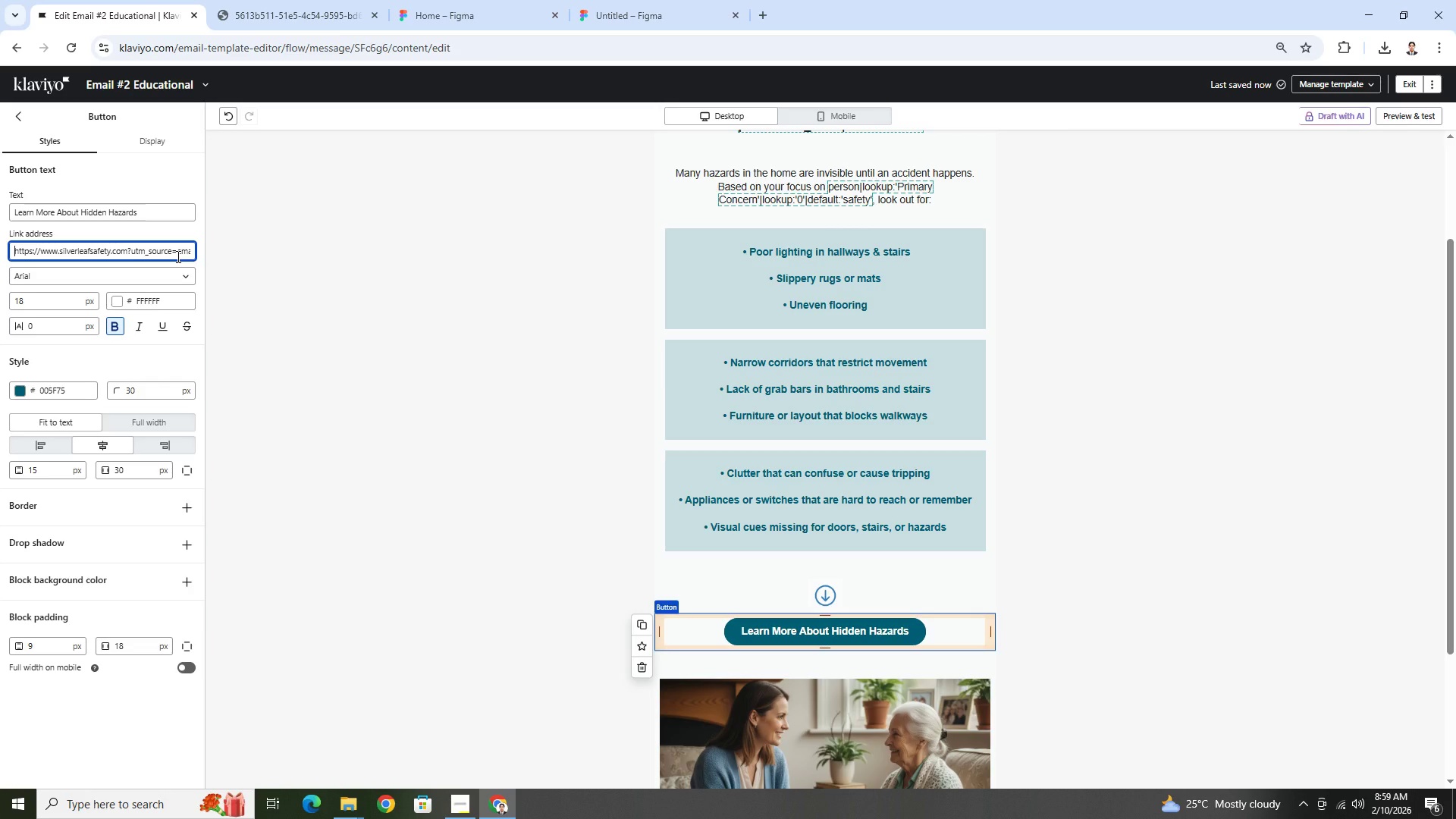 
key(ArrowLeft)
 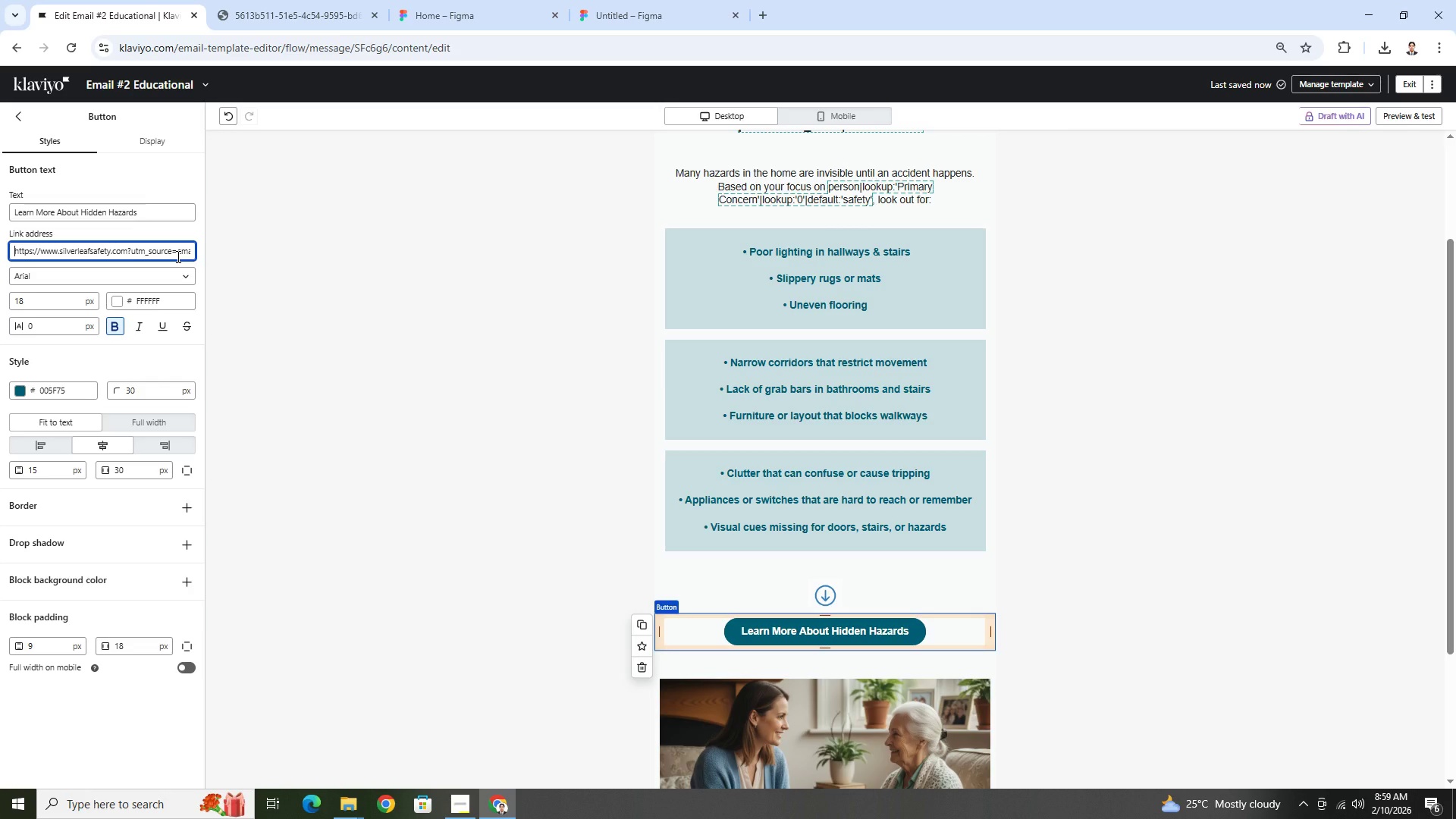 
key(ArrowLeft)
 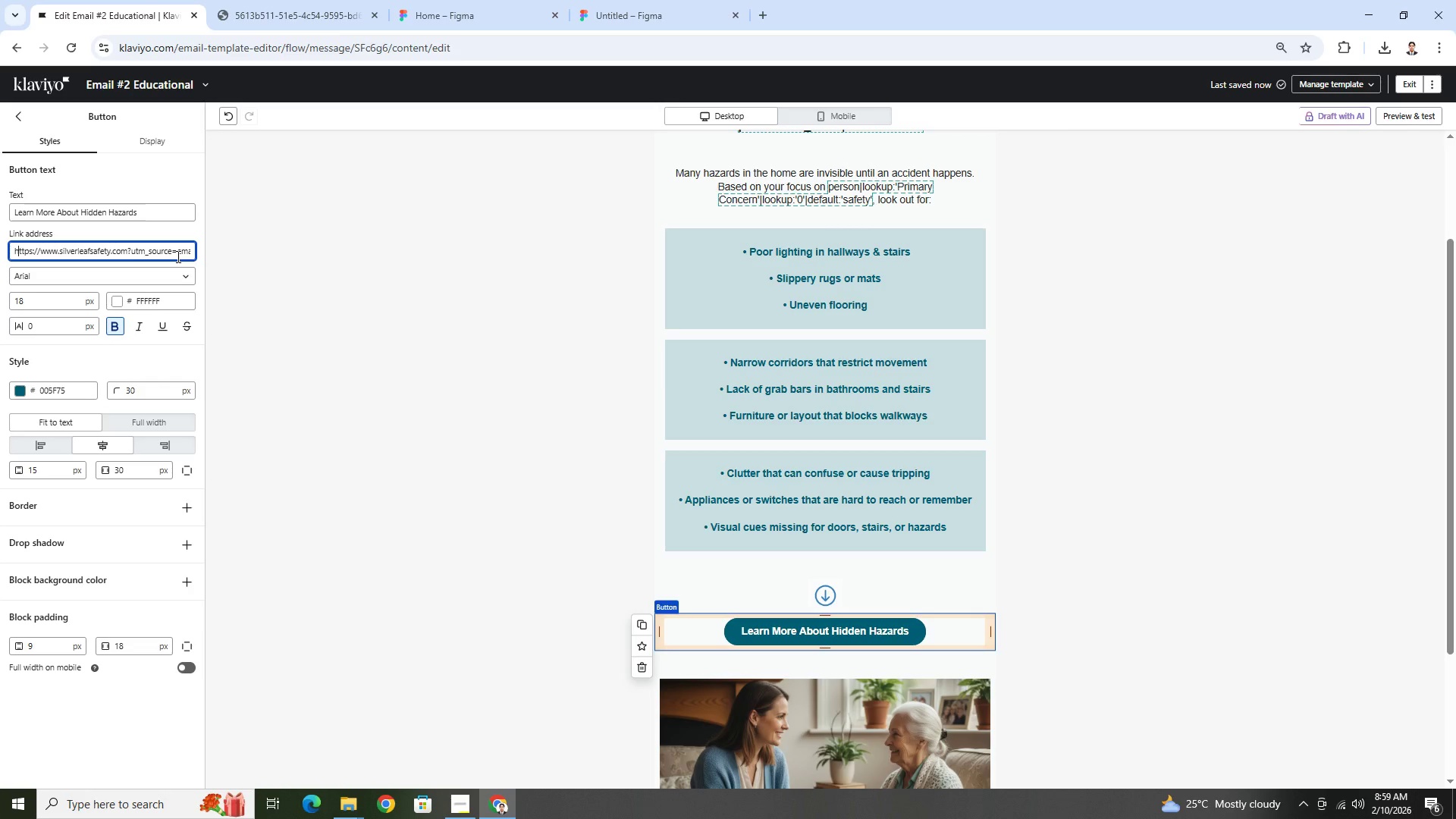 
hold_key(key=ArrowRight, duration=1.53)
 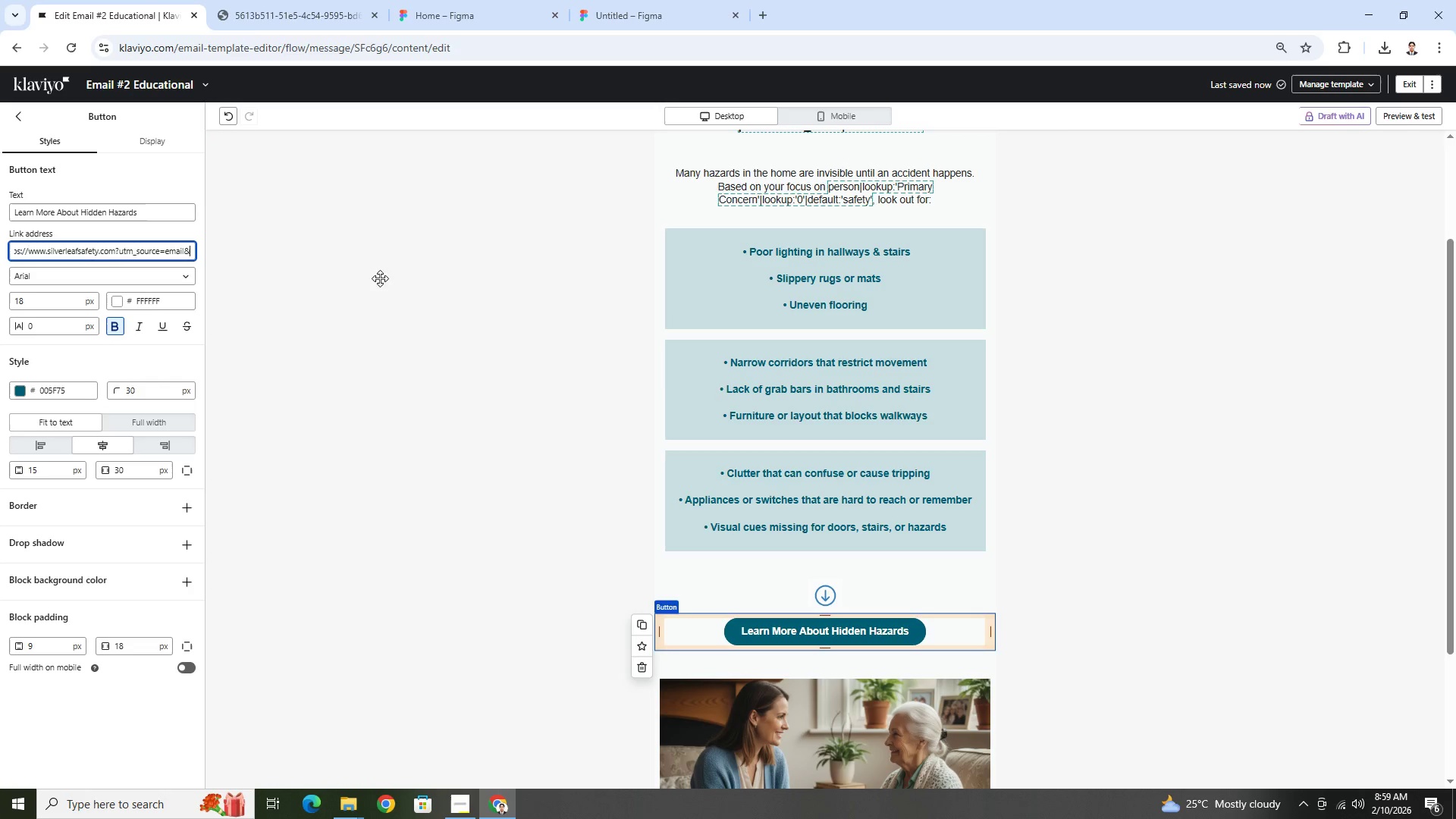 
hold_key(key=ArrowRight, duration=1.51)
 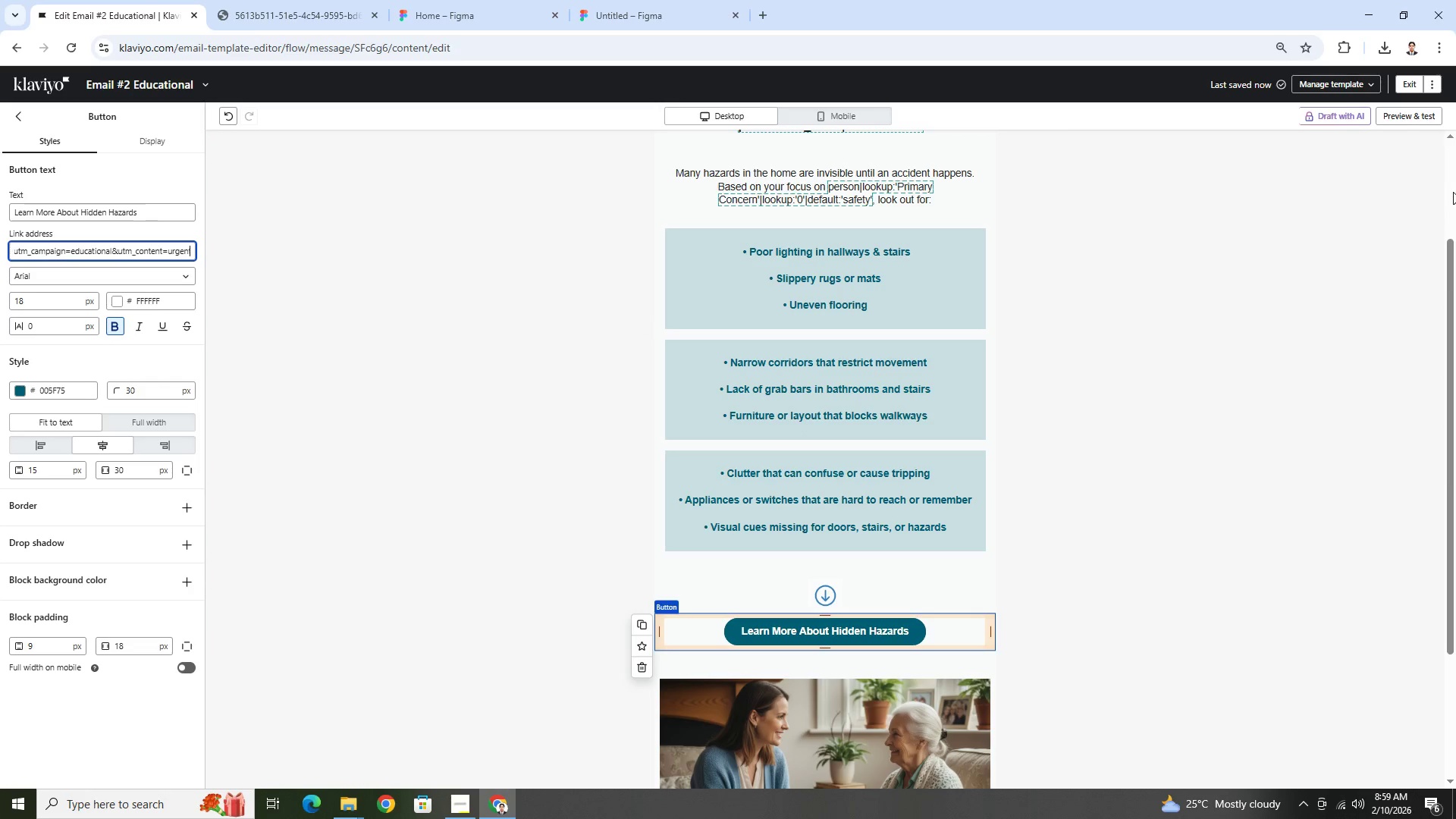 
hold_key(key=ArrowRight, duration=0.7)
 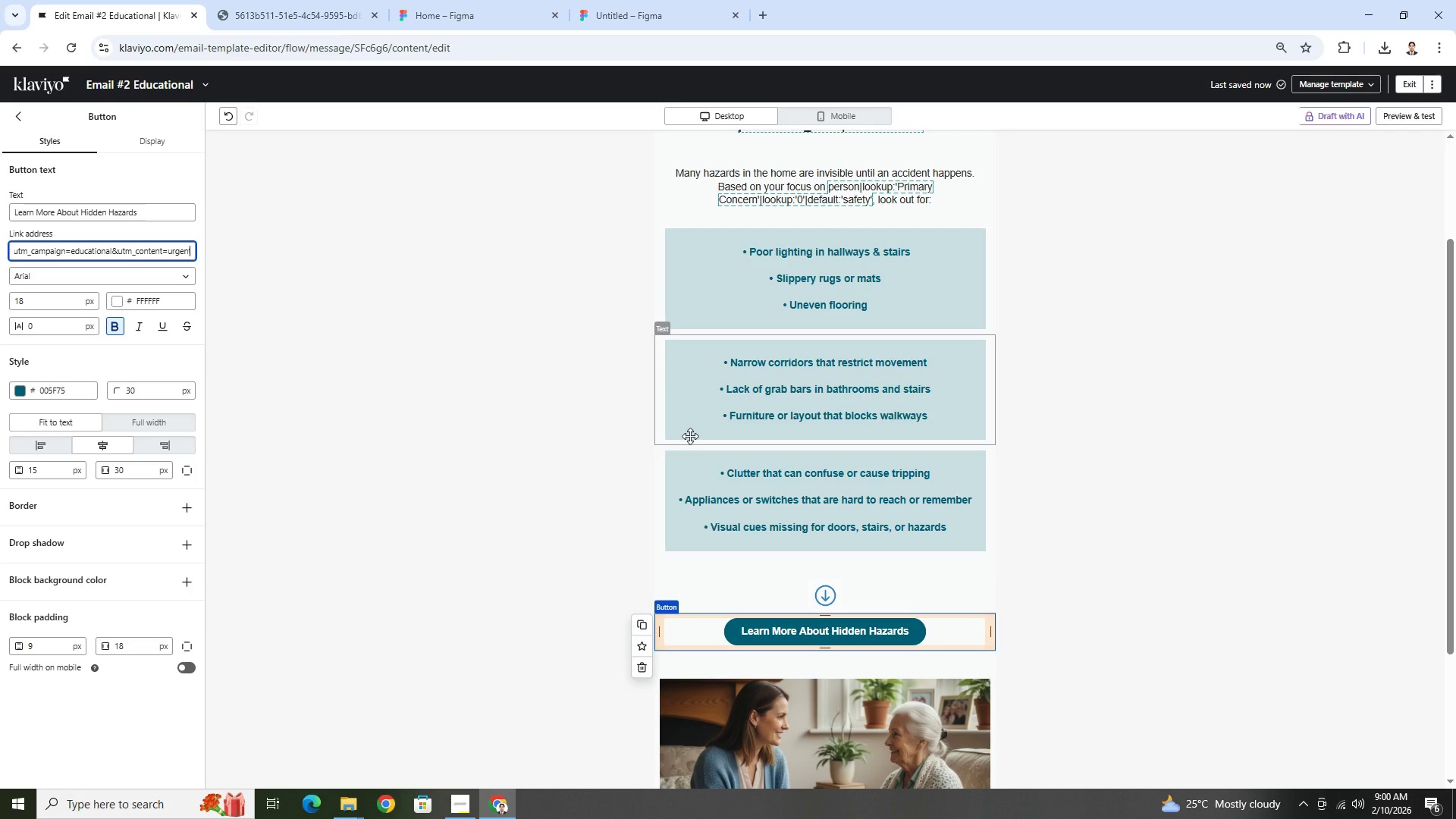 
wait(5.58)
 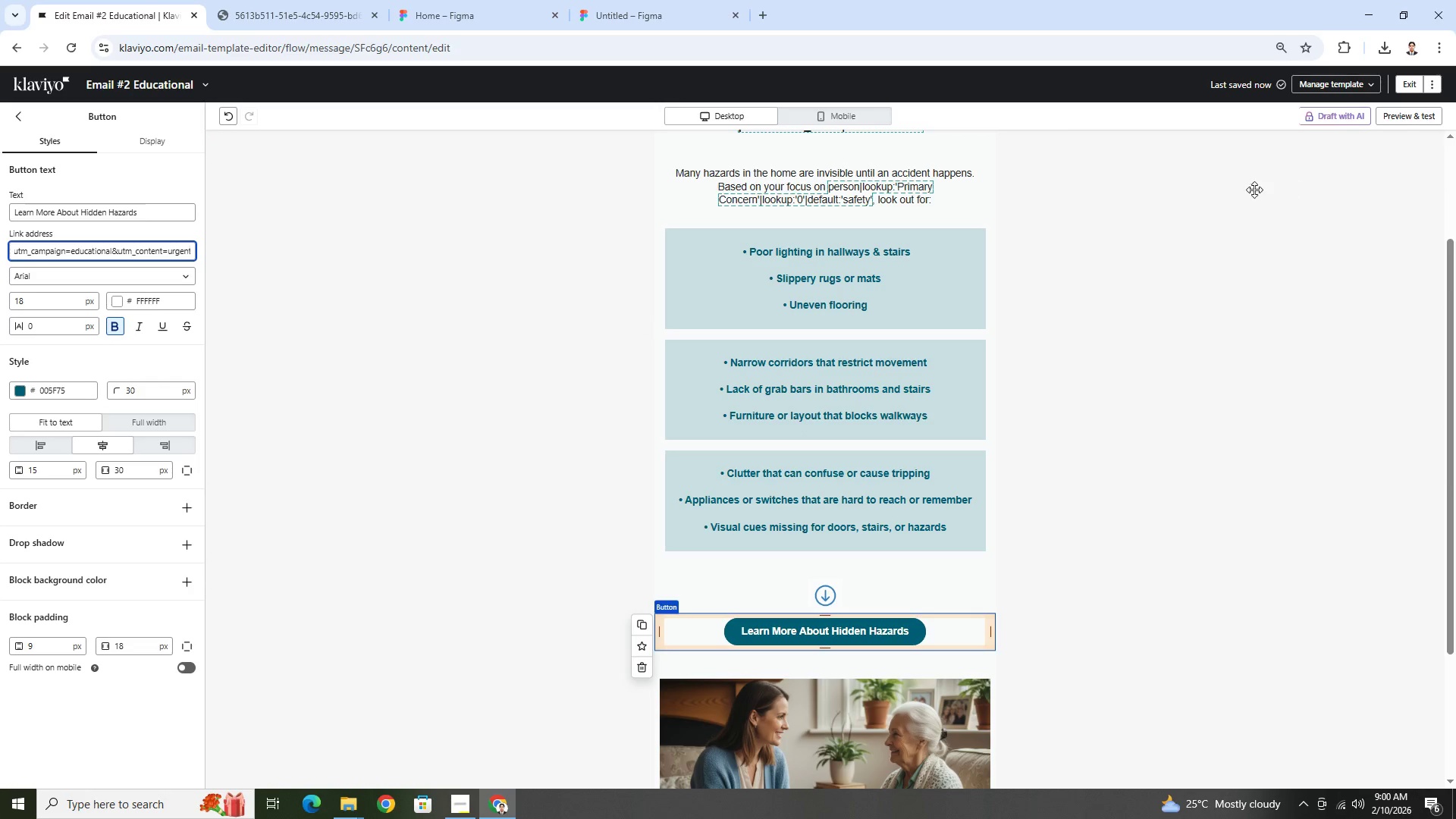 
left_click([1277, 280])
 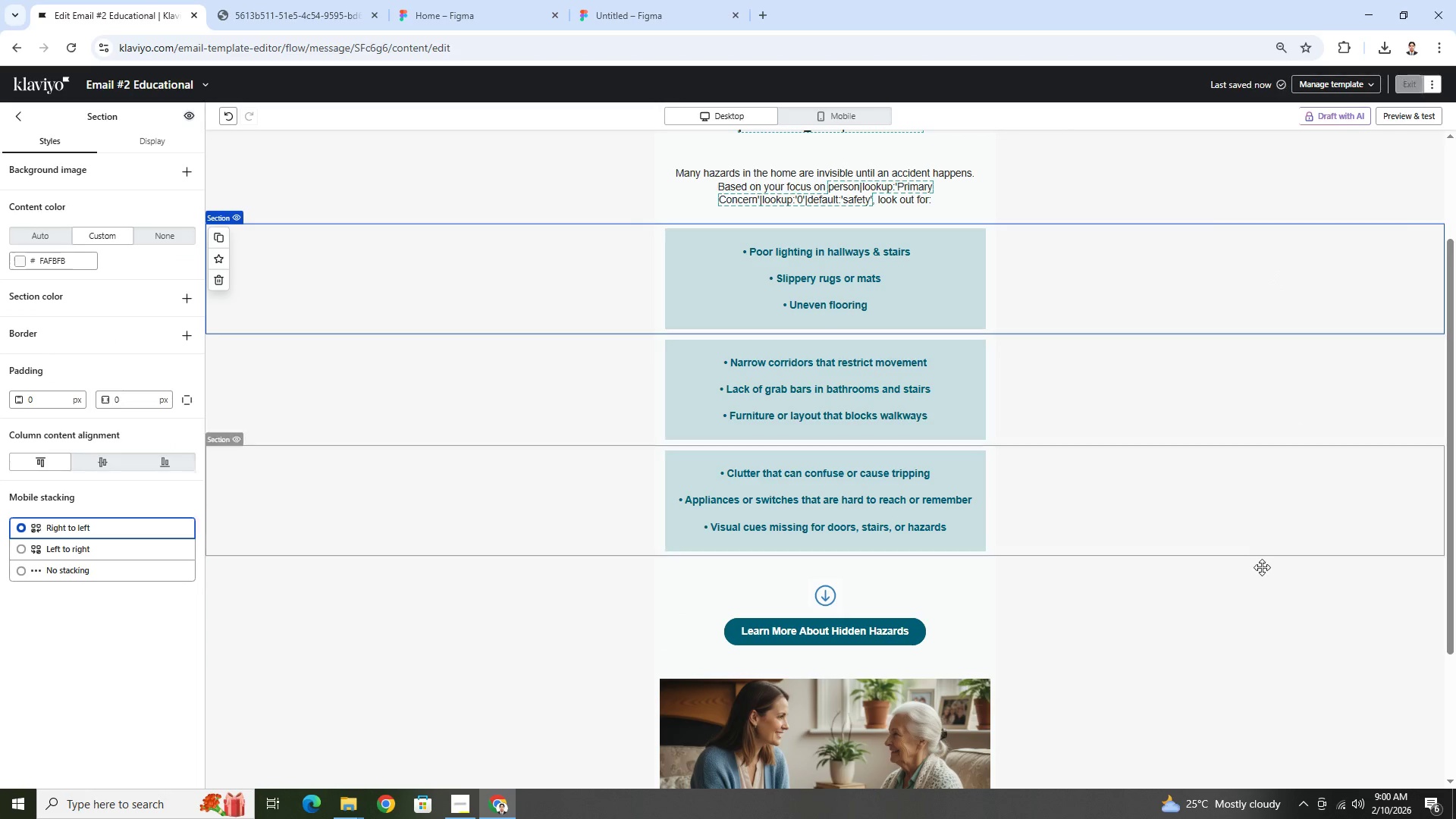 
scroll: coordinate [1261, 569], scroll_direction: down, amount: 3.0
 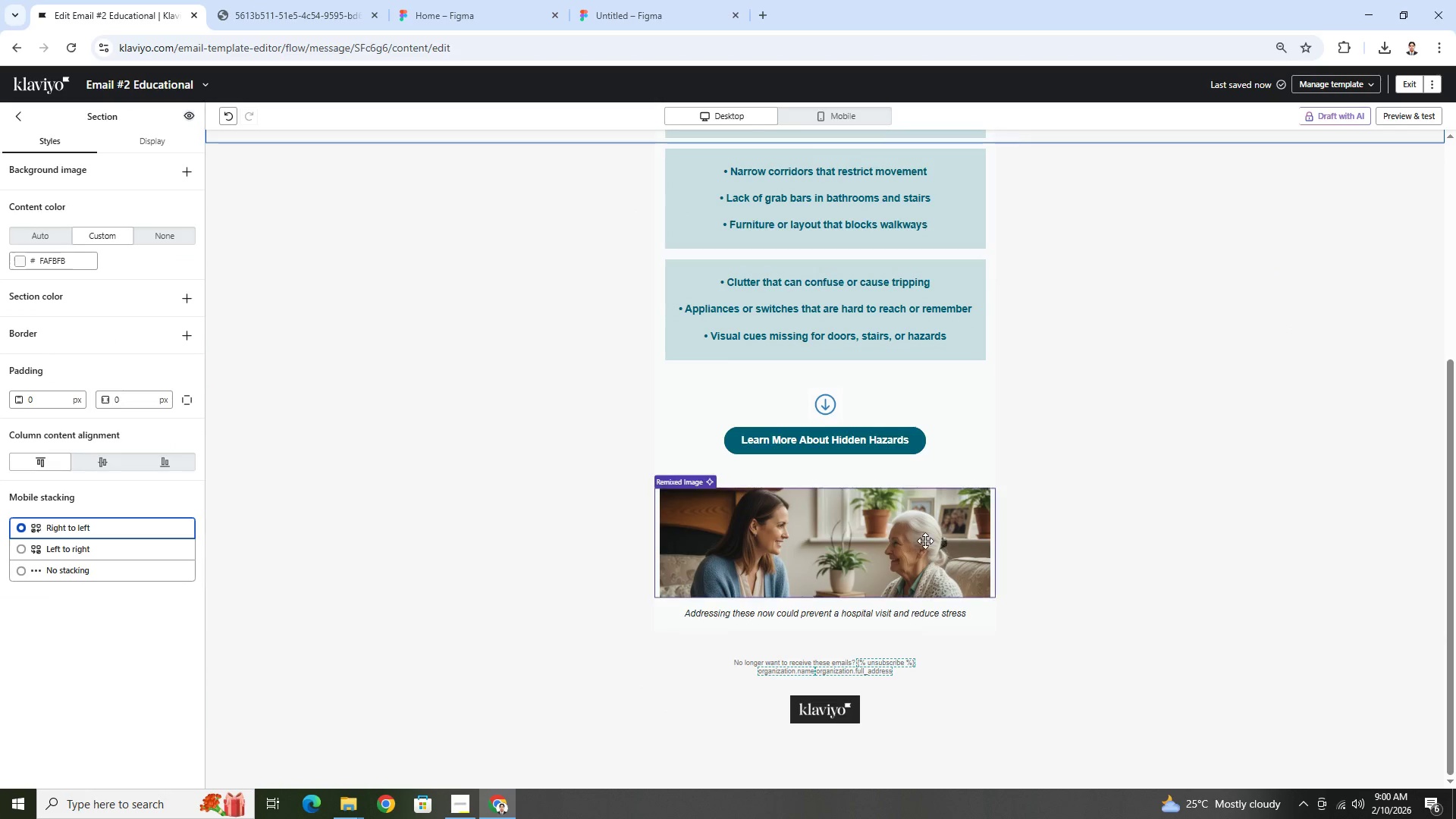 
left_click([925, 540])
 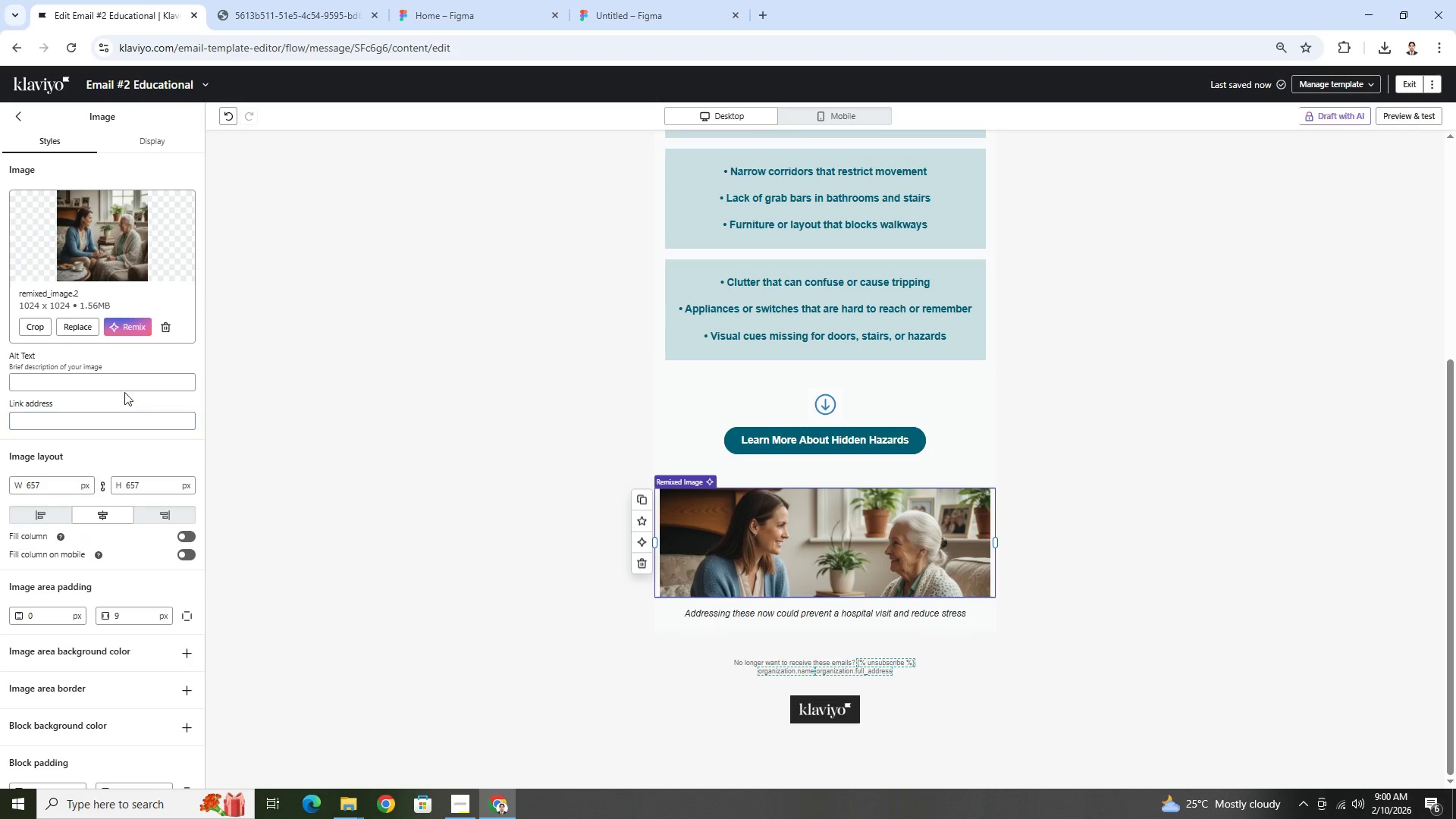 
left_click([127, 384])
 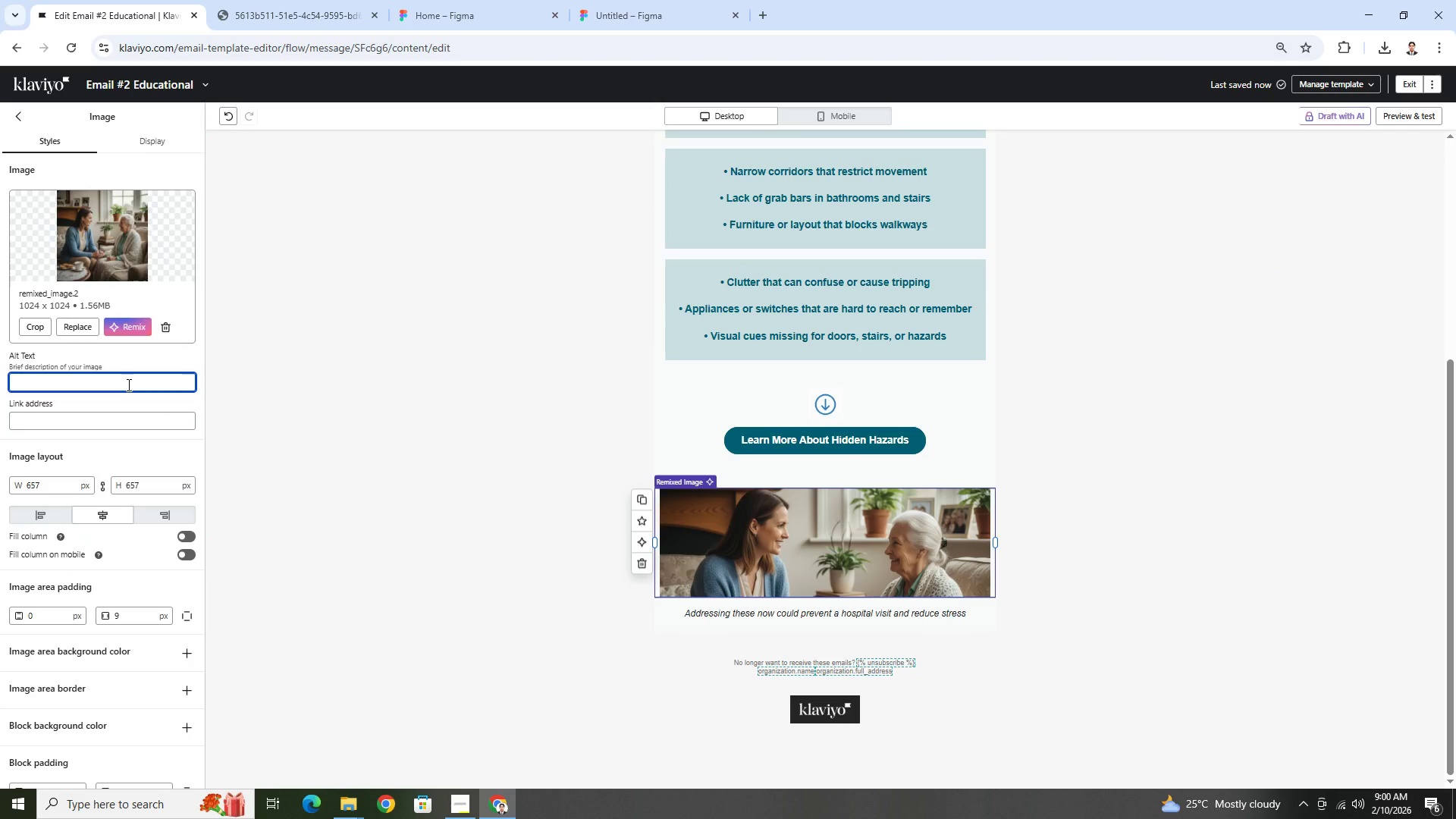 
type(Img)
 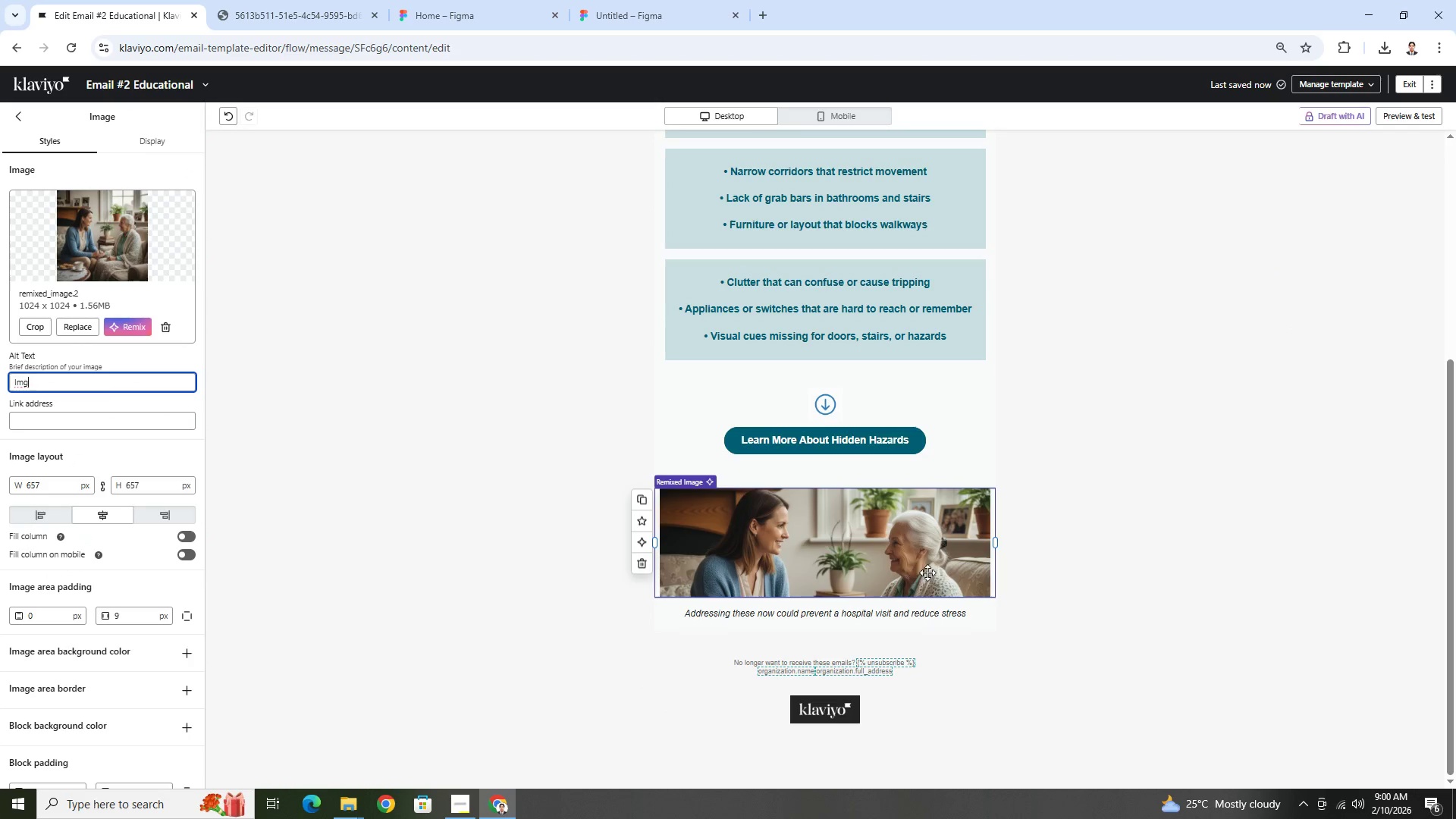 
left_click([933, 570])
 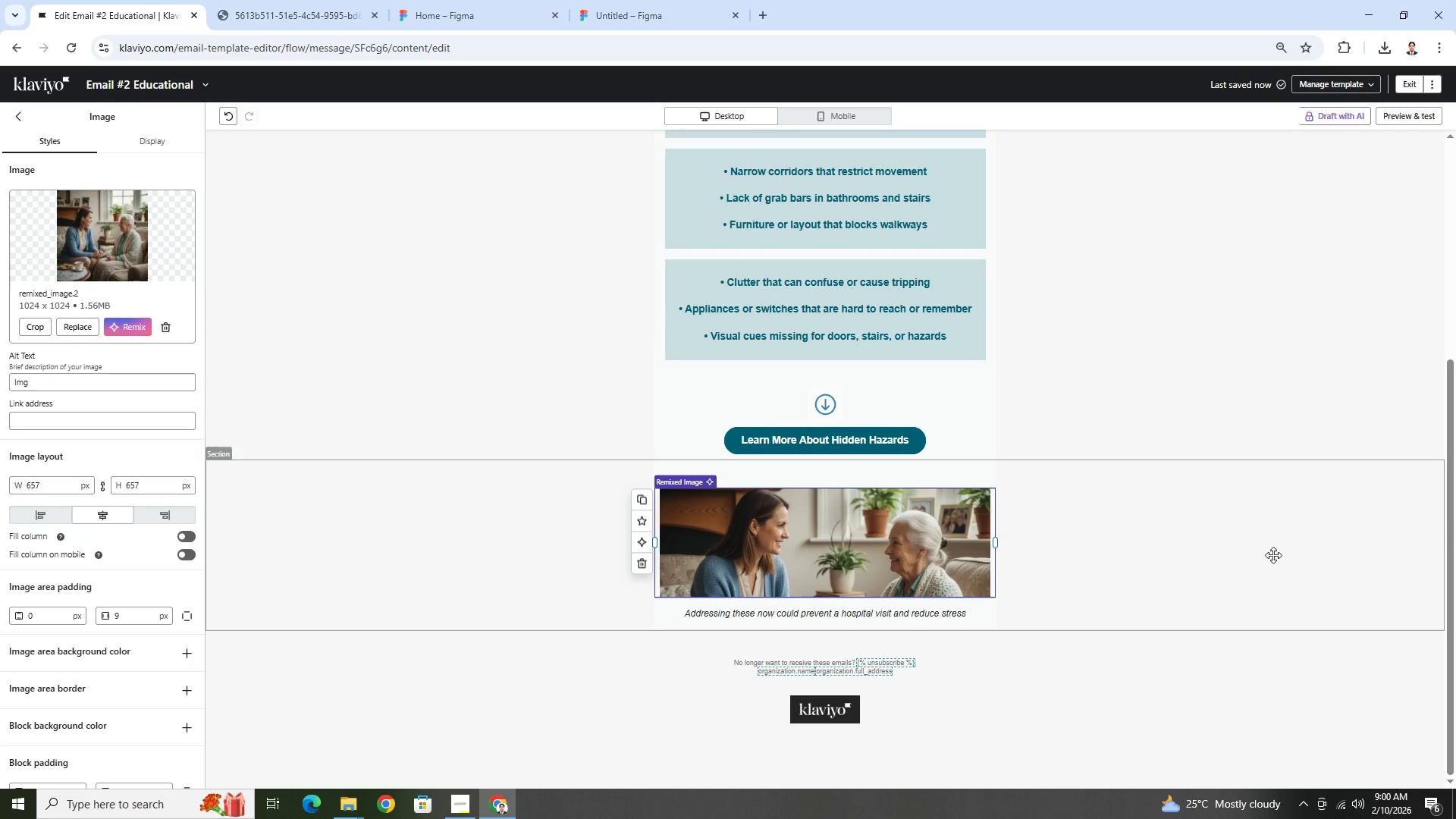 
scroll: coordinate [1304, 569], scroll_direction: up, amount: 11.0
 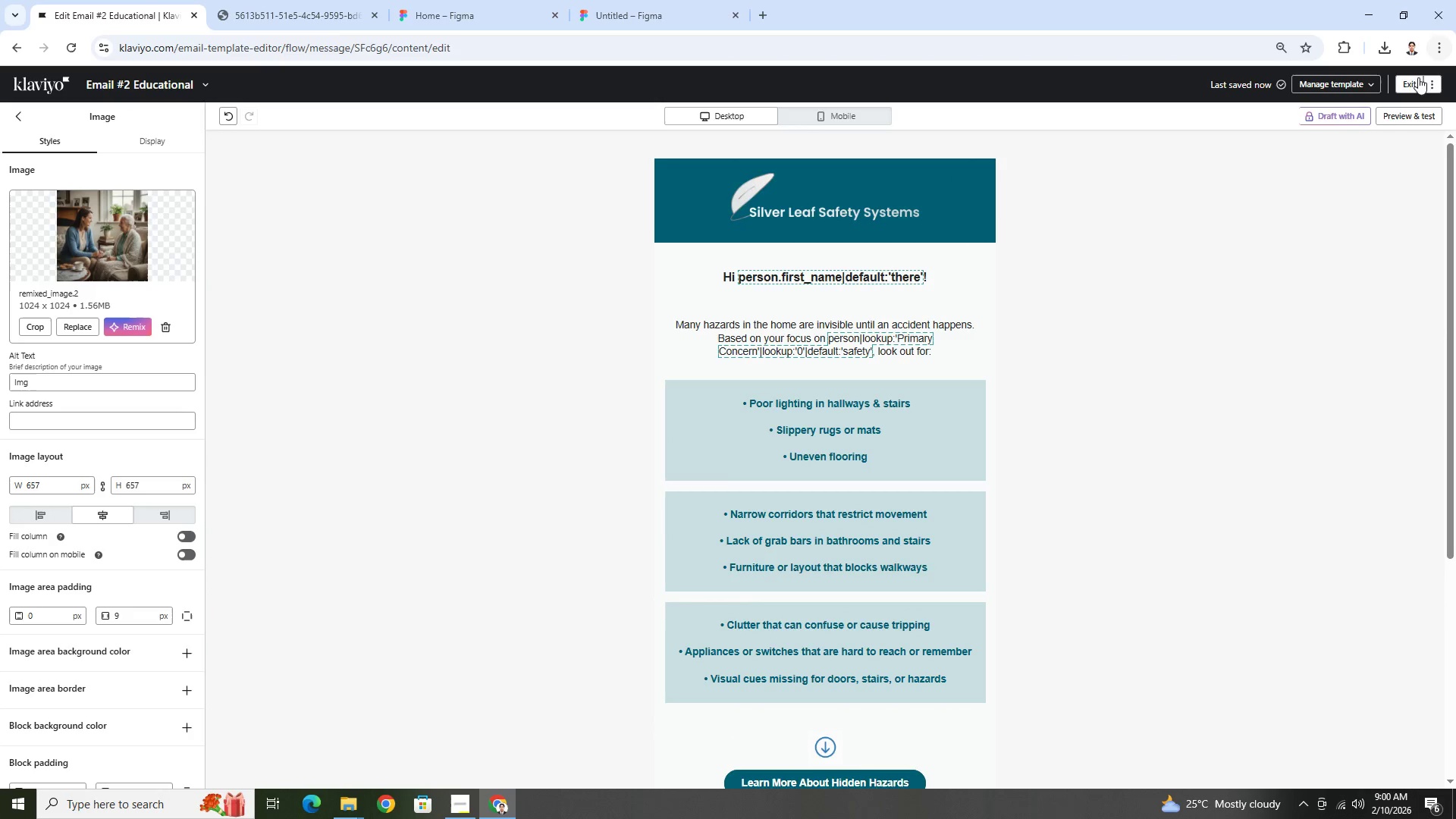 
left_click([1416, 80])
 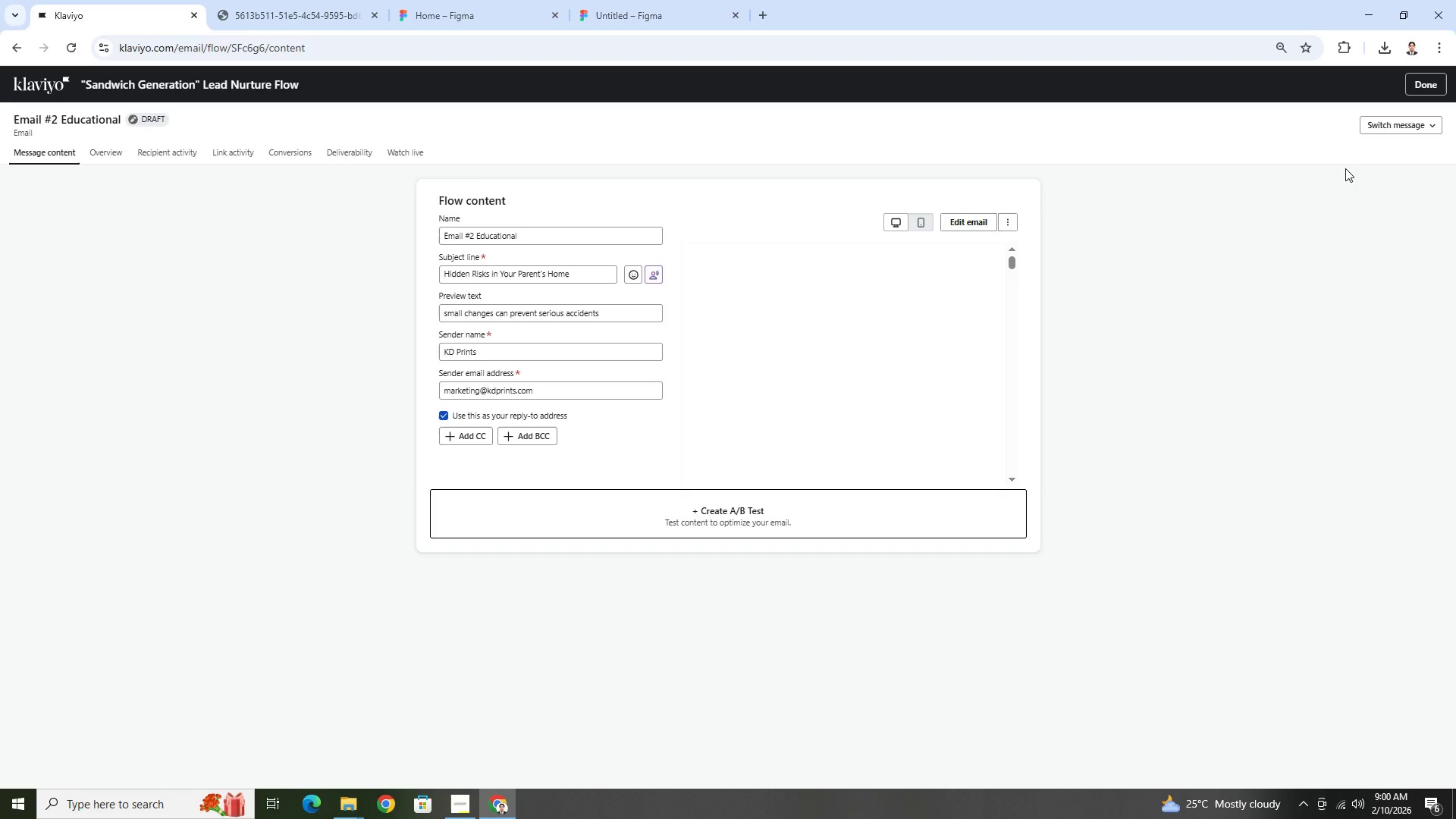 
left_click([1433, 91])
 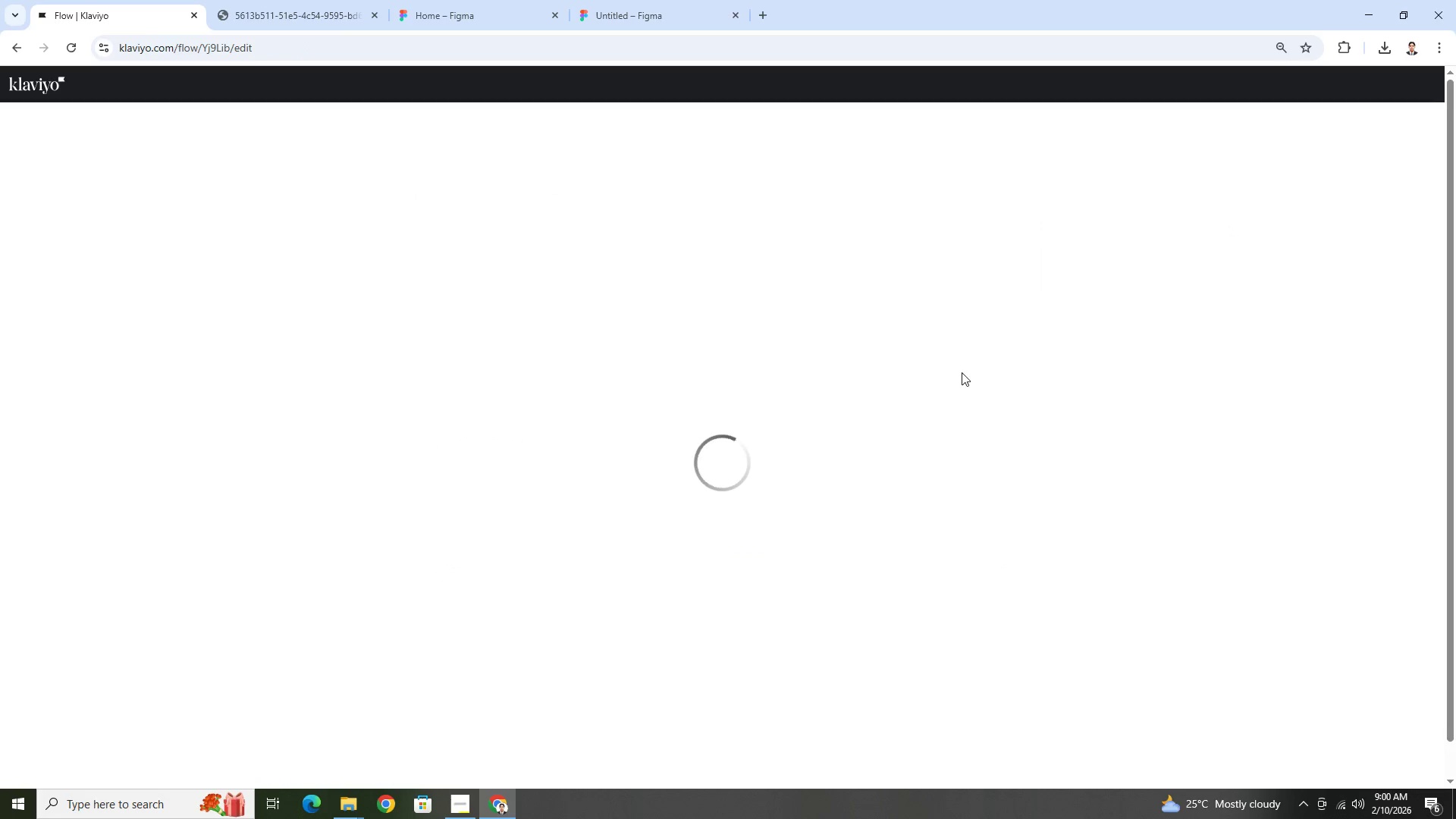 
mouse_move([740, 442])
 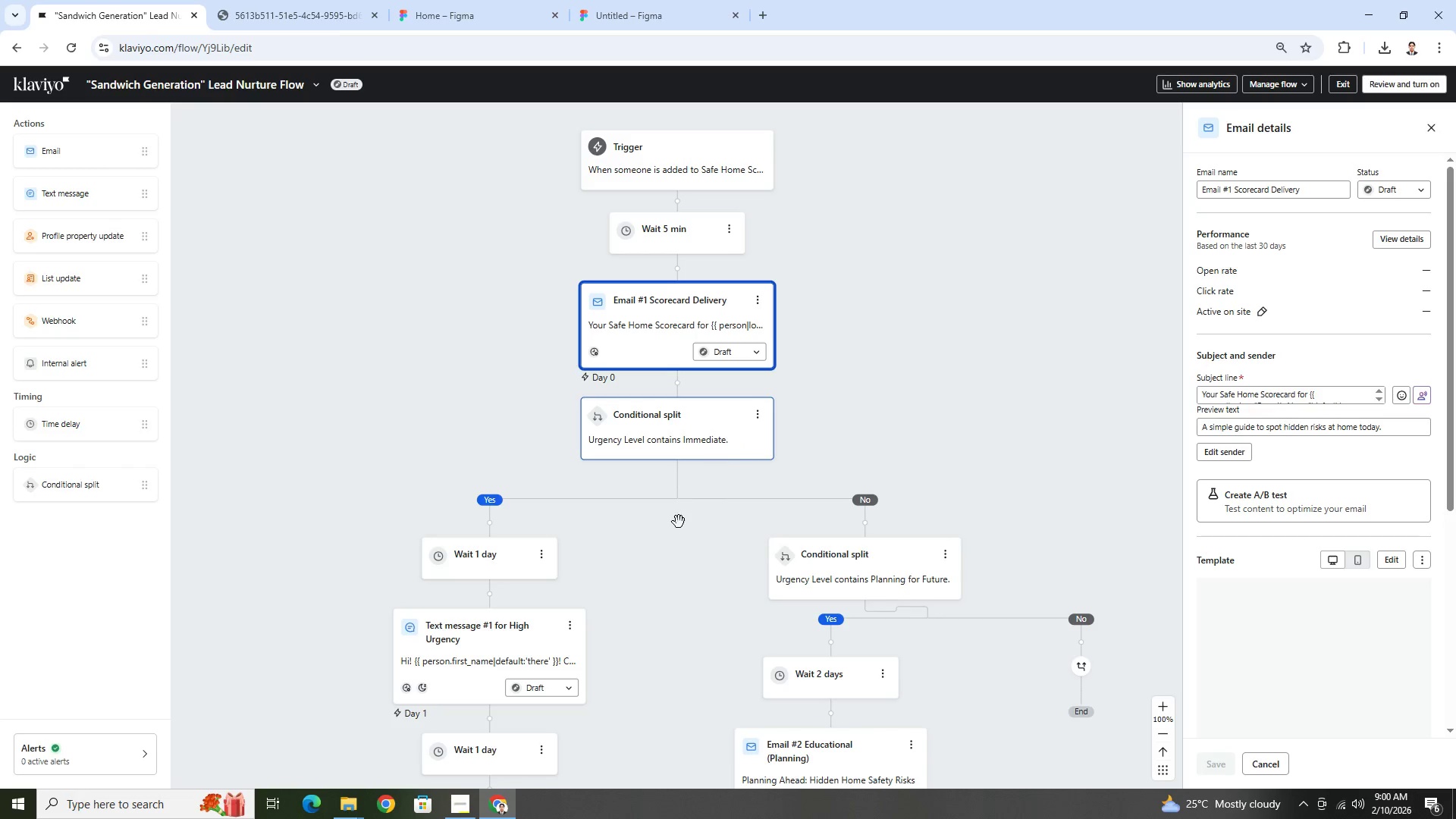 
left_click_drag(start_coordinate=[667, 675], to_coordinate=[695, 576])
 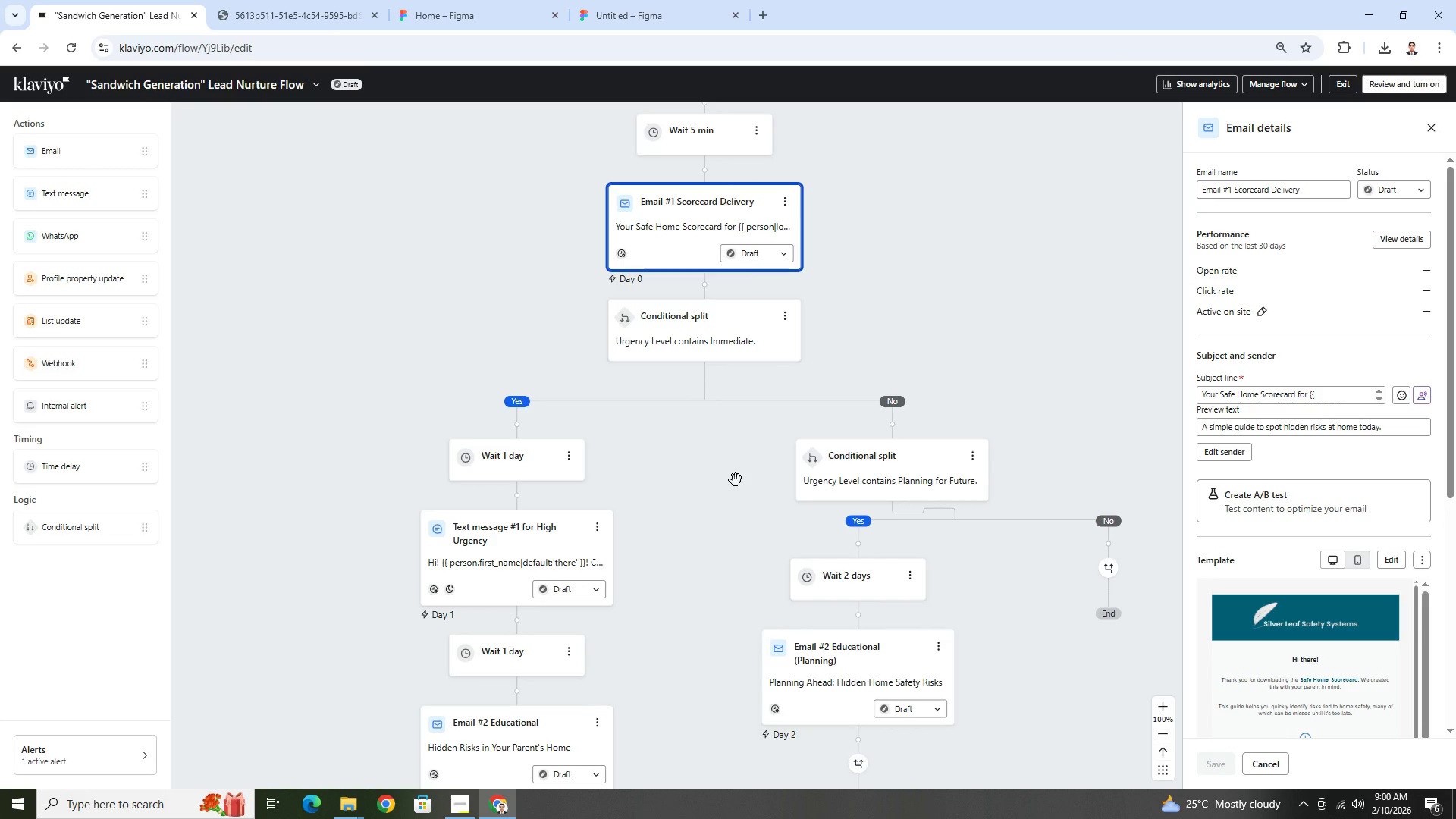 
left_click_drag(start_coordinate=[736, 480], to_coordinate=[666, 494])
 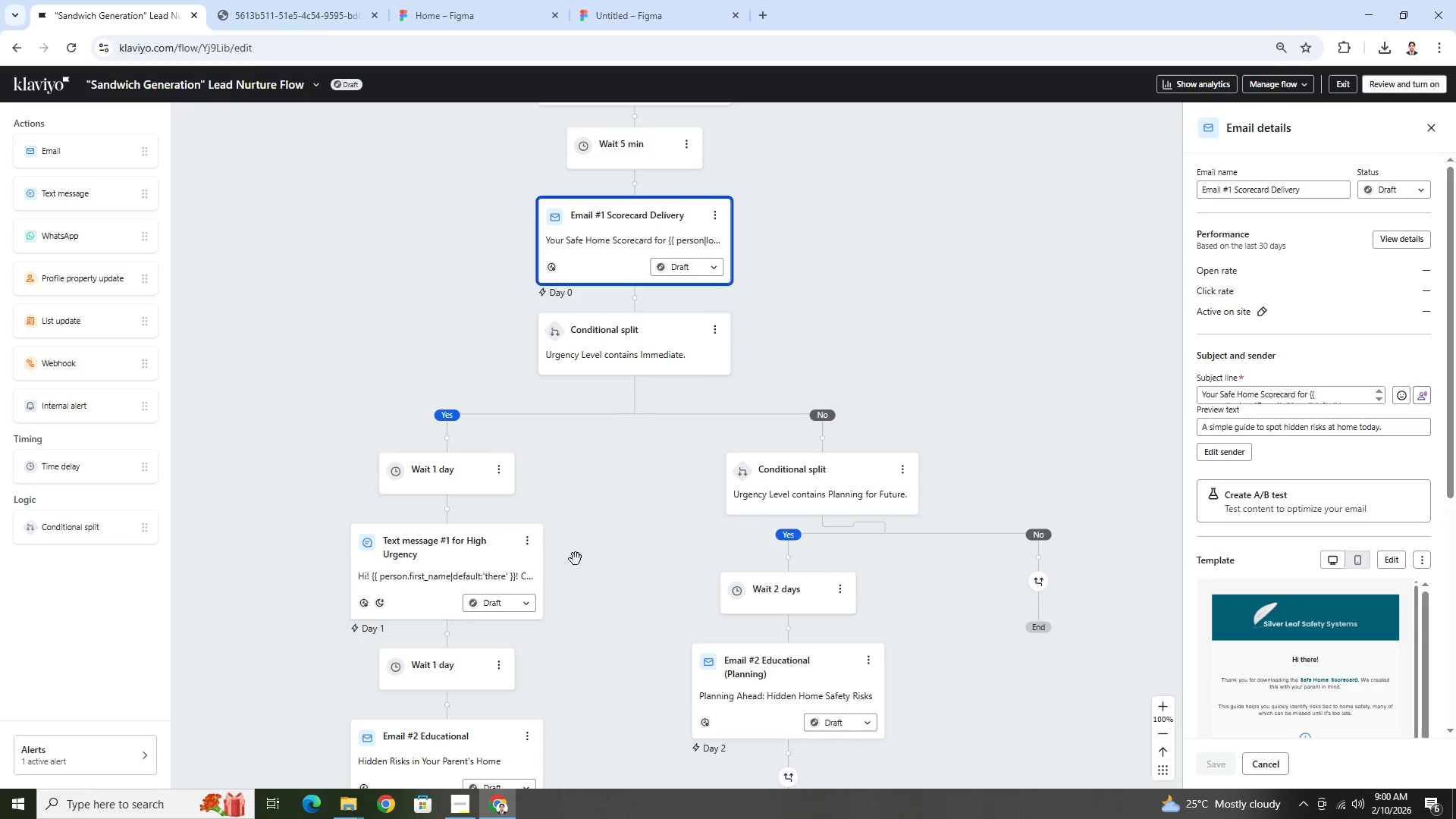 
scroll: coordinate [665, 422], scroll_direction: up, amount: 3.0
 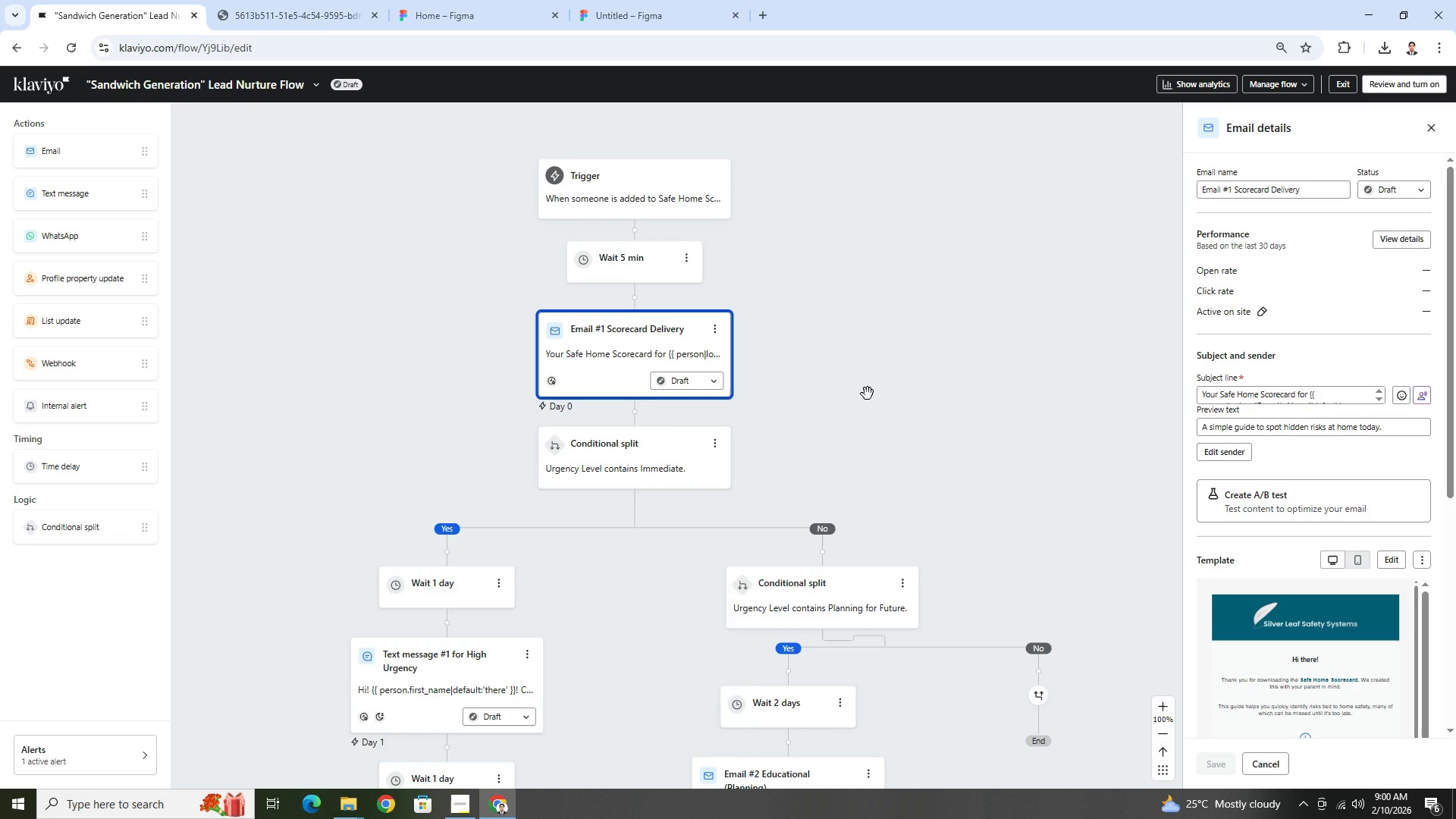 
scroll: coordinate [868, 394], scroll_direction: down, amount: 3.0
 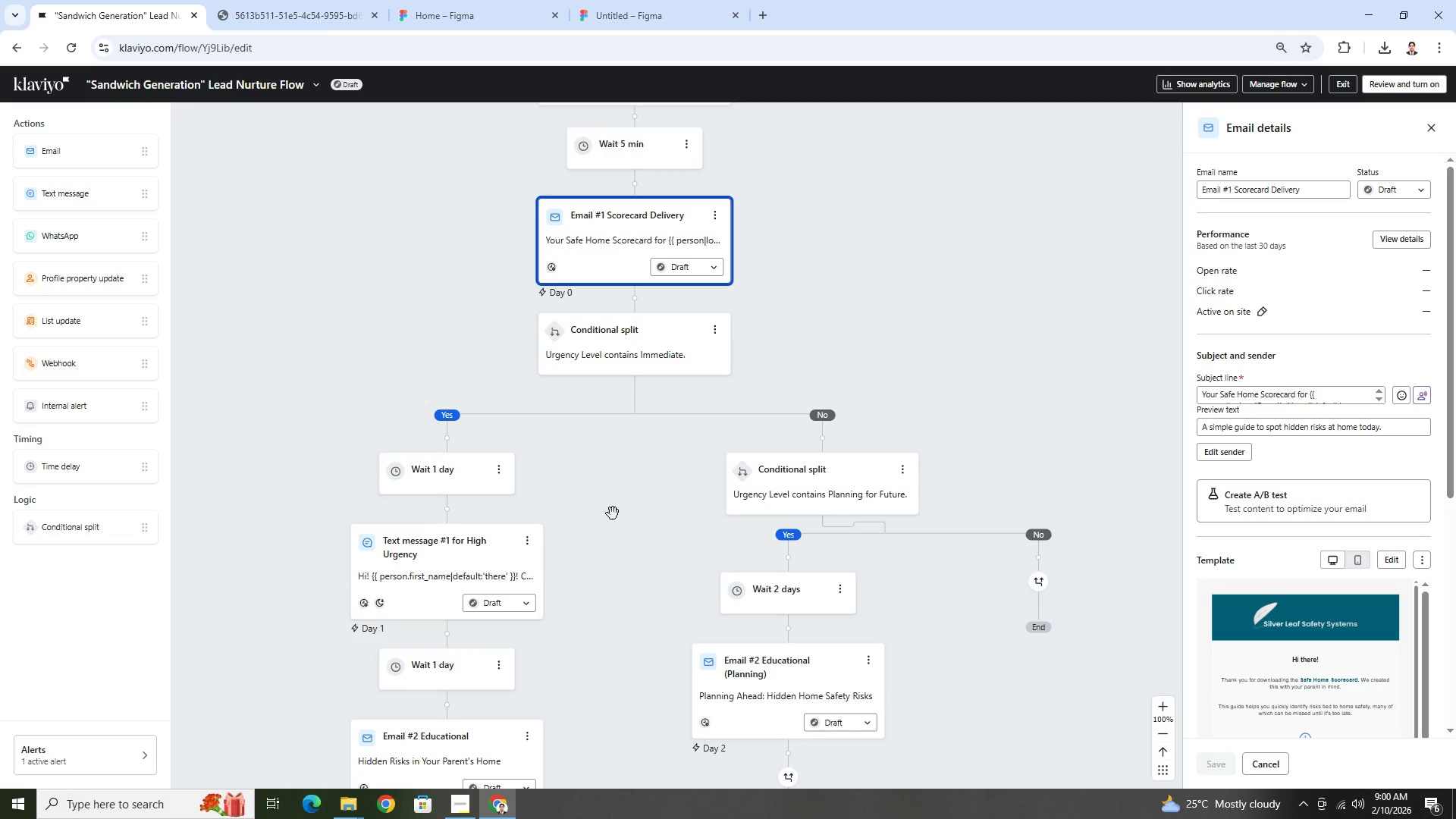 
left_click_drag(start_coordinate=[598, 502], to_coordinate=[635, 504])
 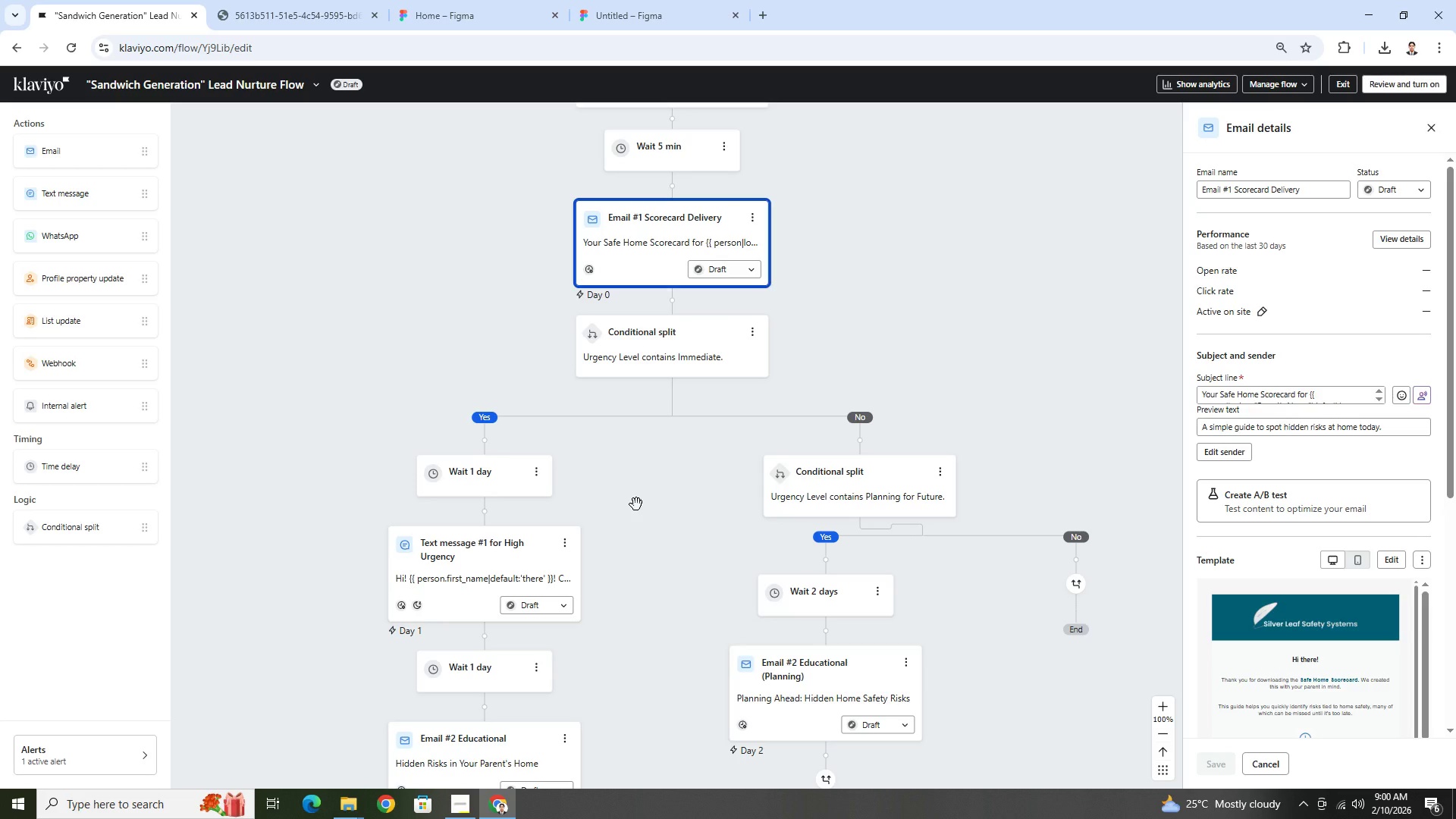 
wait(8.67)
 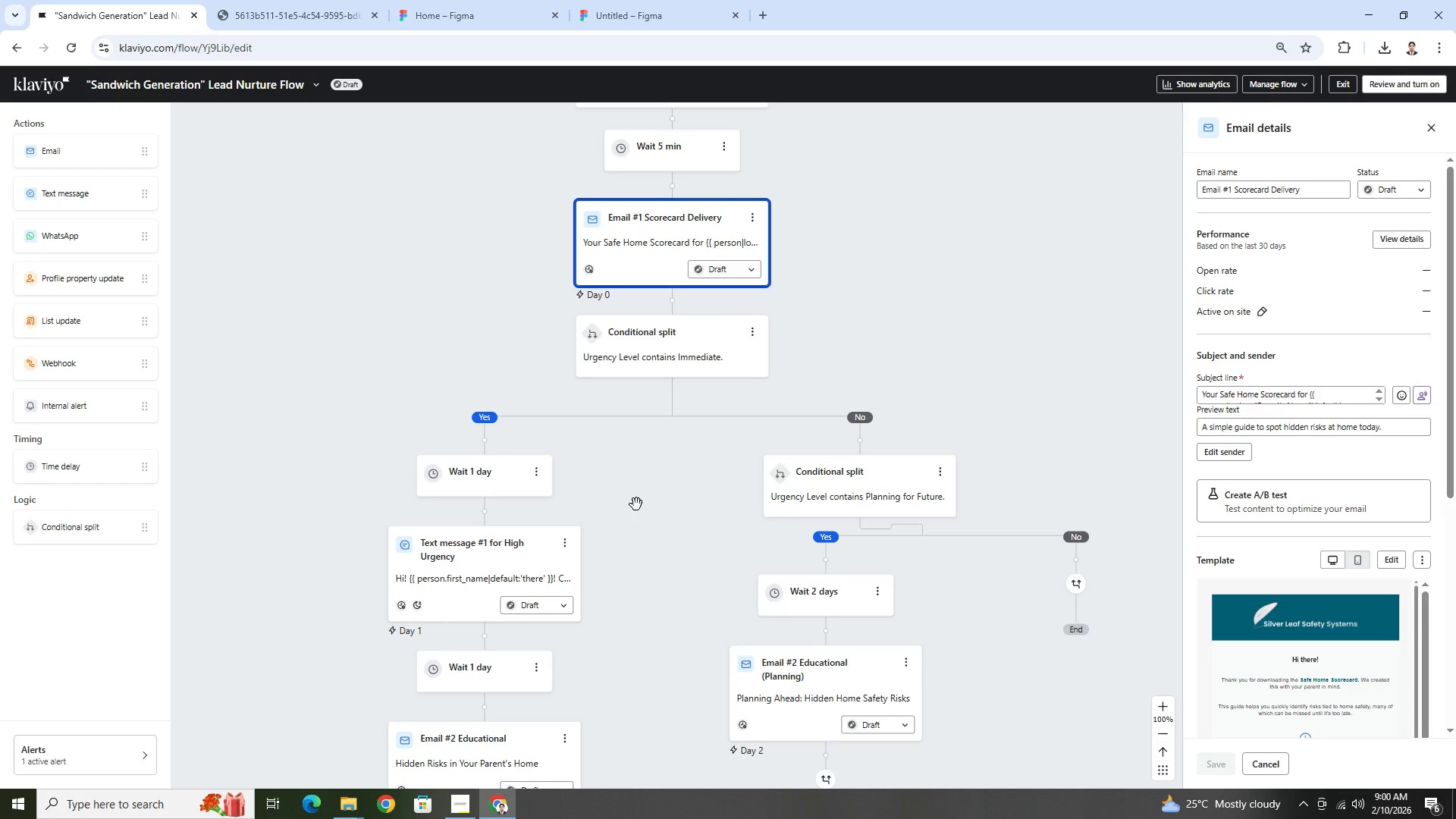 
scroll: coordinate [632, 507], scroll_direction: down, amount: 3.0
 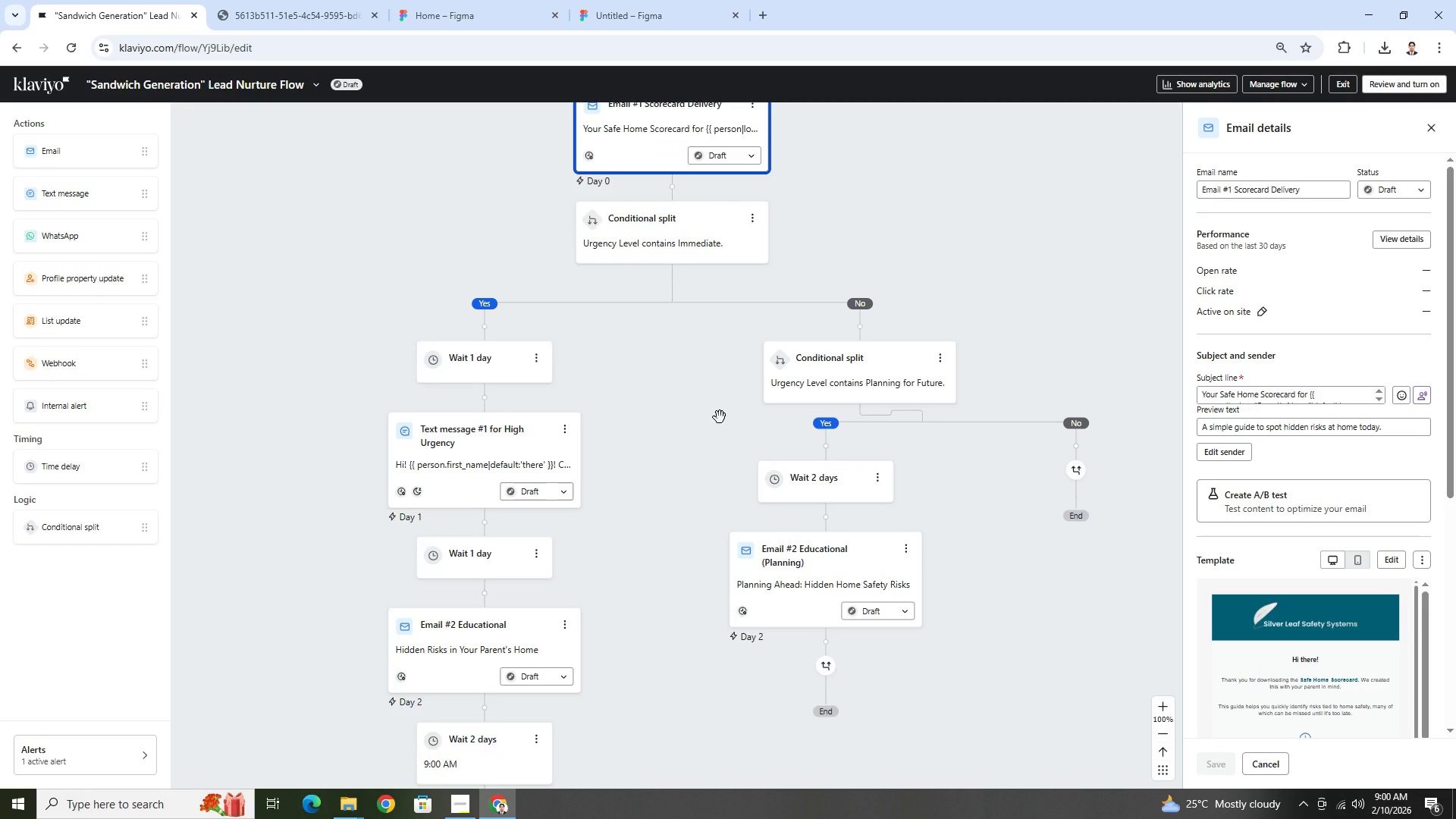 
left_click_drag(start_coordinate=[720, 417], to_coordinate=[647, 516])
 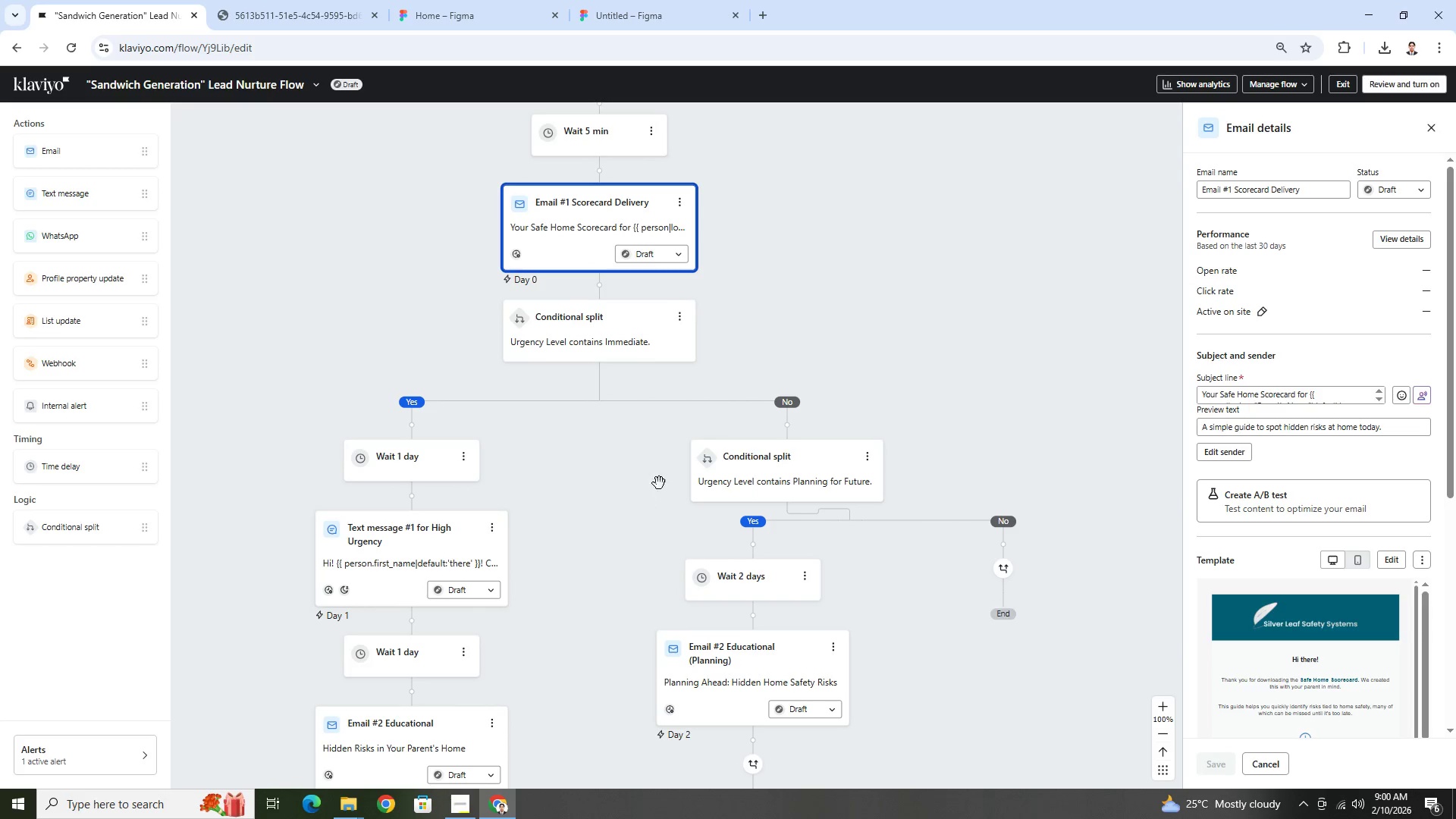 
left_click_drag(start_coordinate=[667, 450], to_coordinate=[657, 510])
 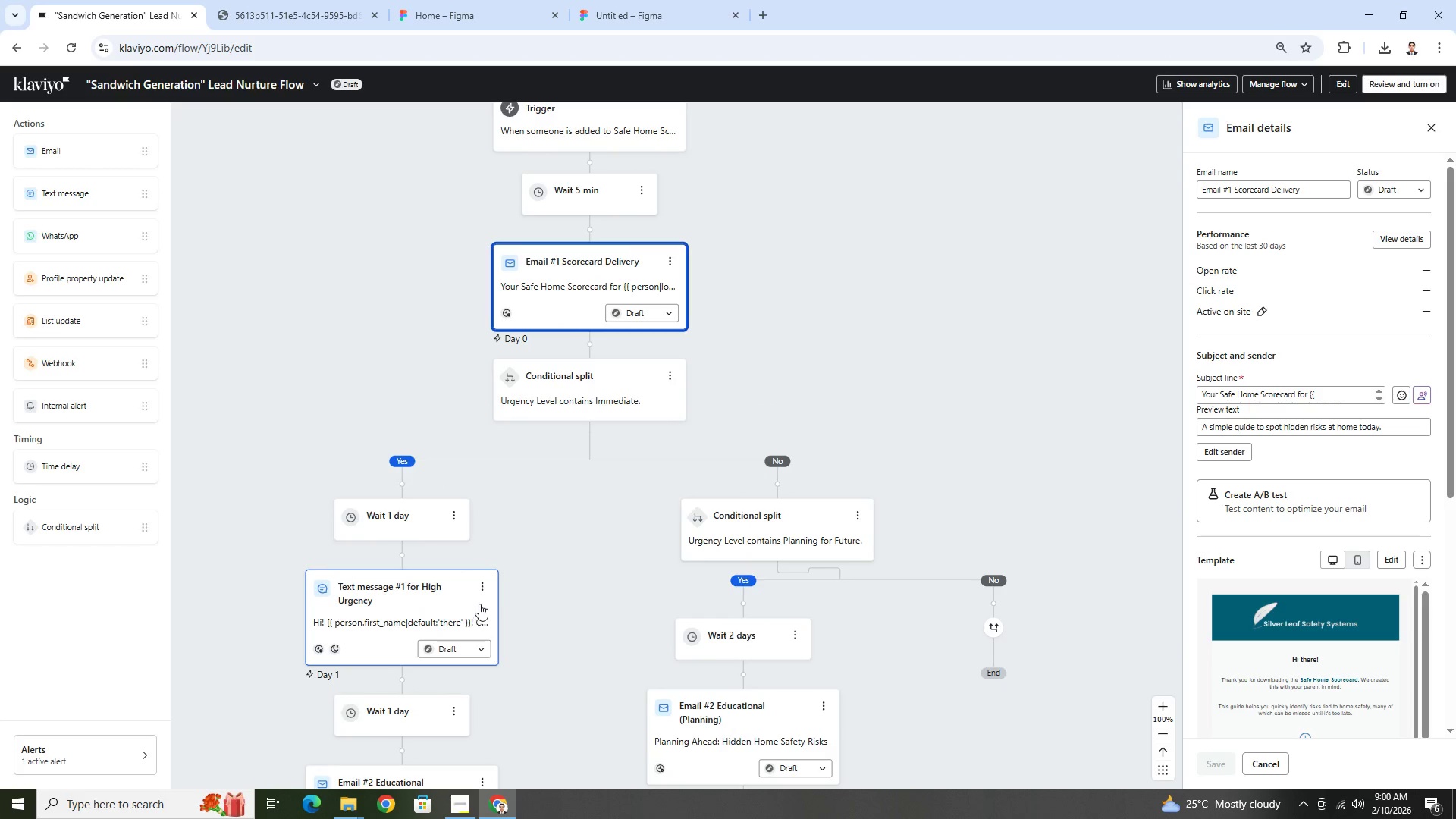 
scroll: coordinate [501, 554], scroll_direction: down, amount: 8.0
 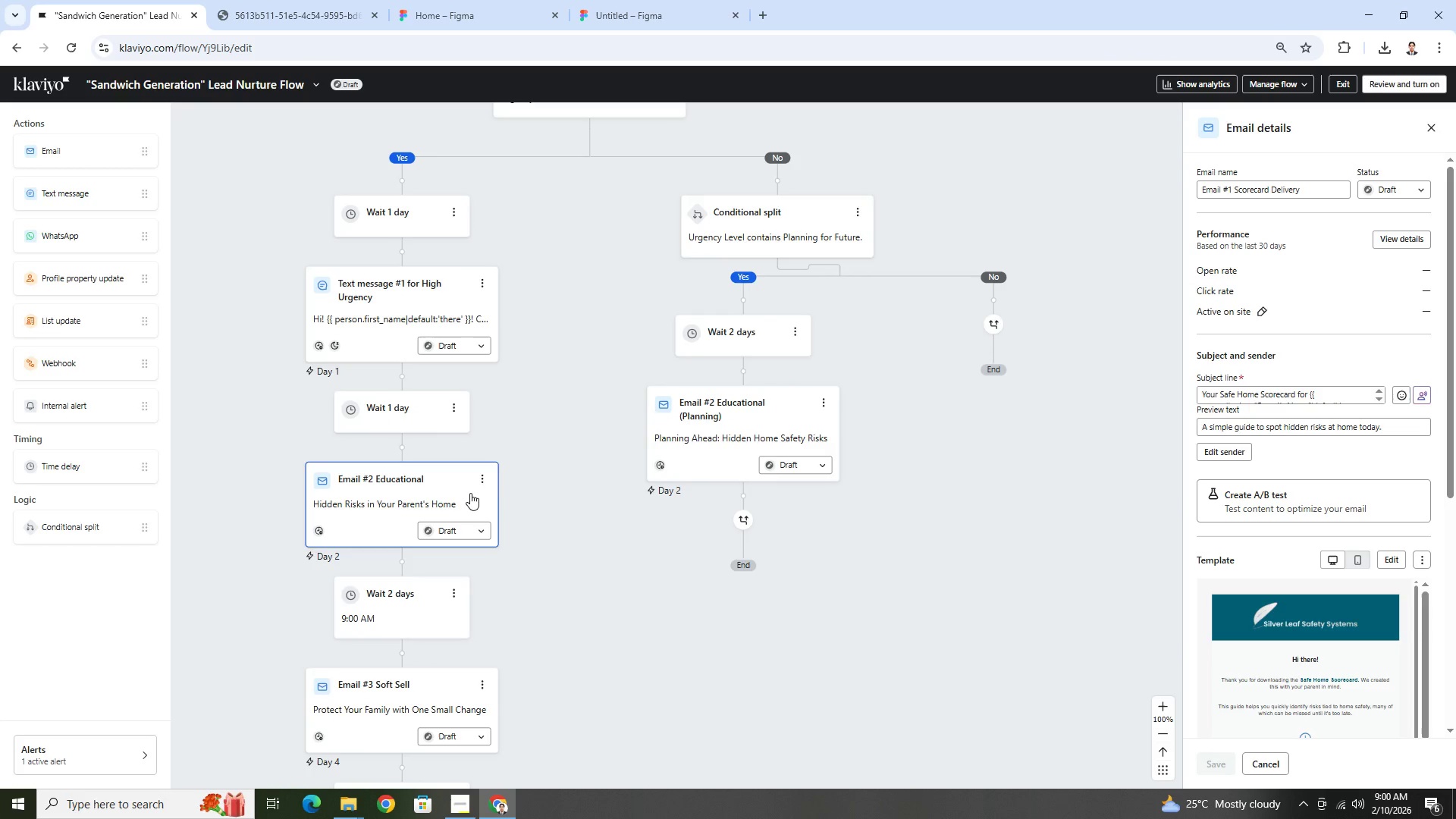 
left_click([457, 491])
 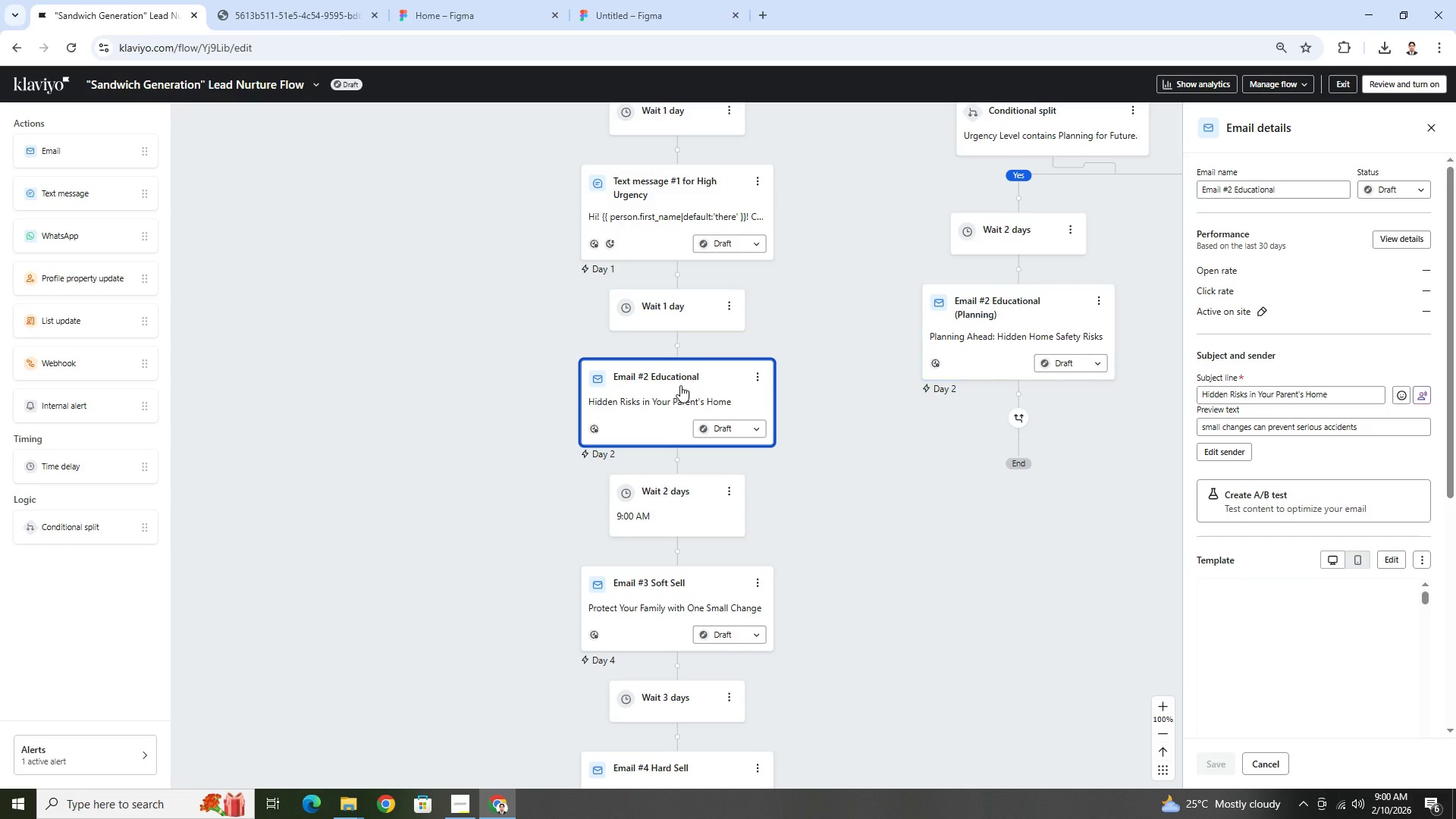 
left_click([757, 386])
 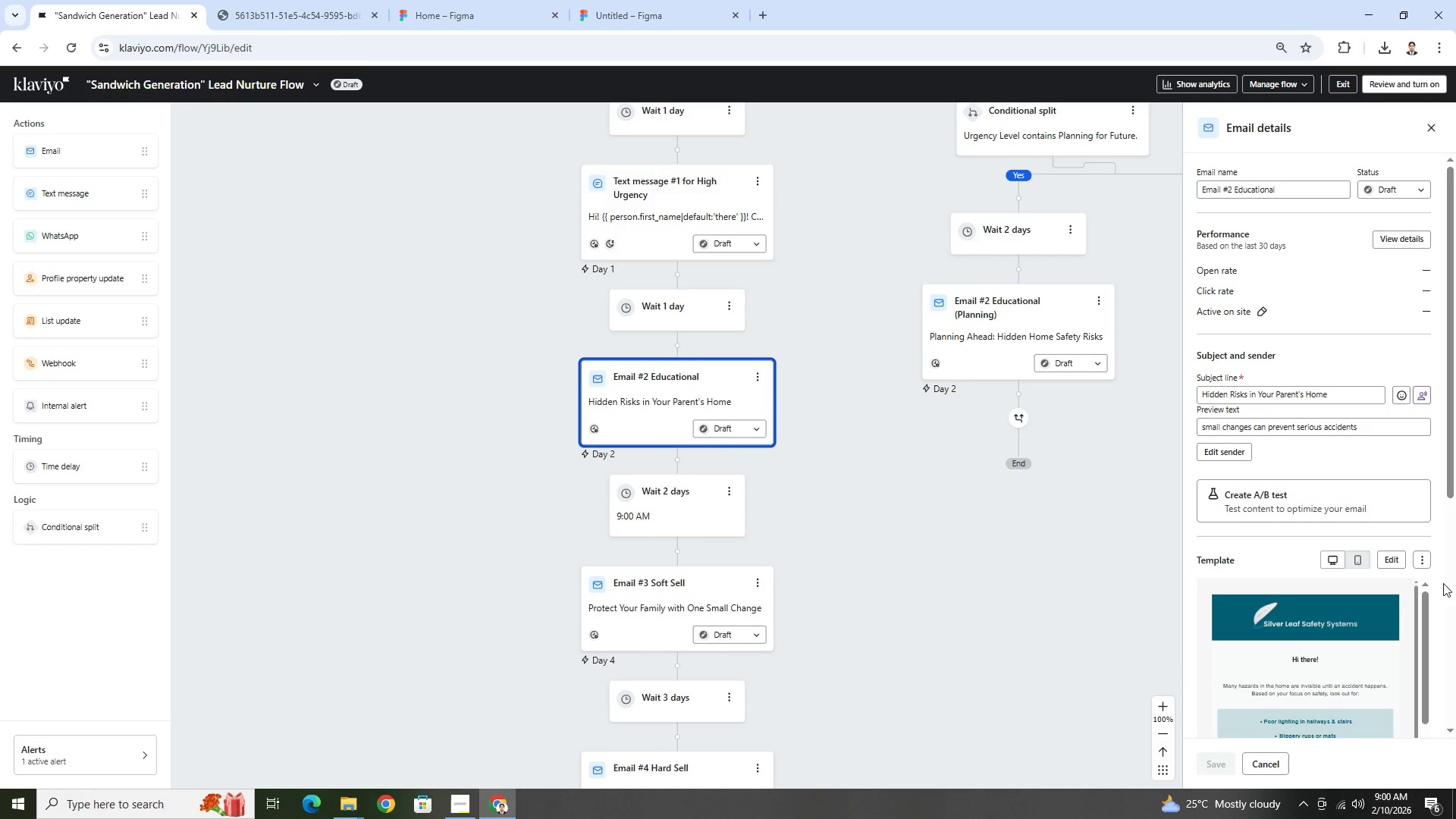 
left_click([1385, 563])
 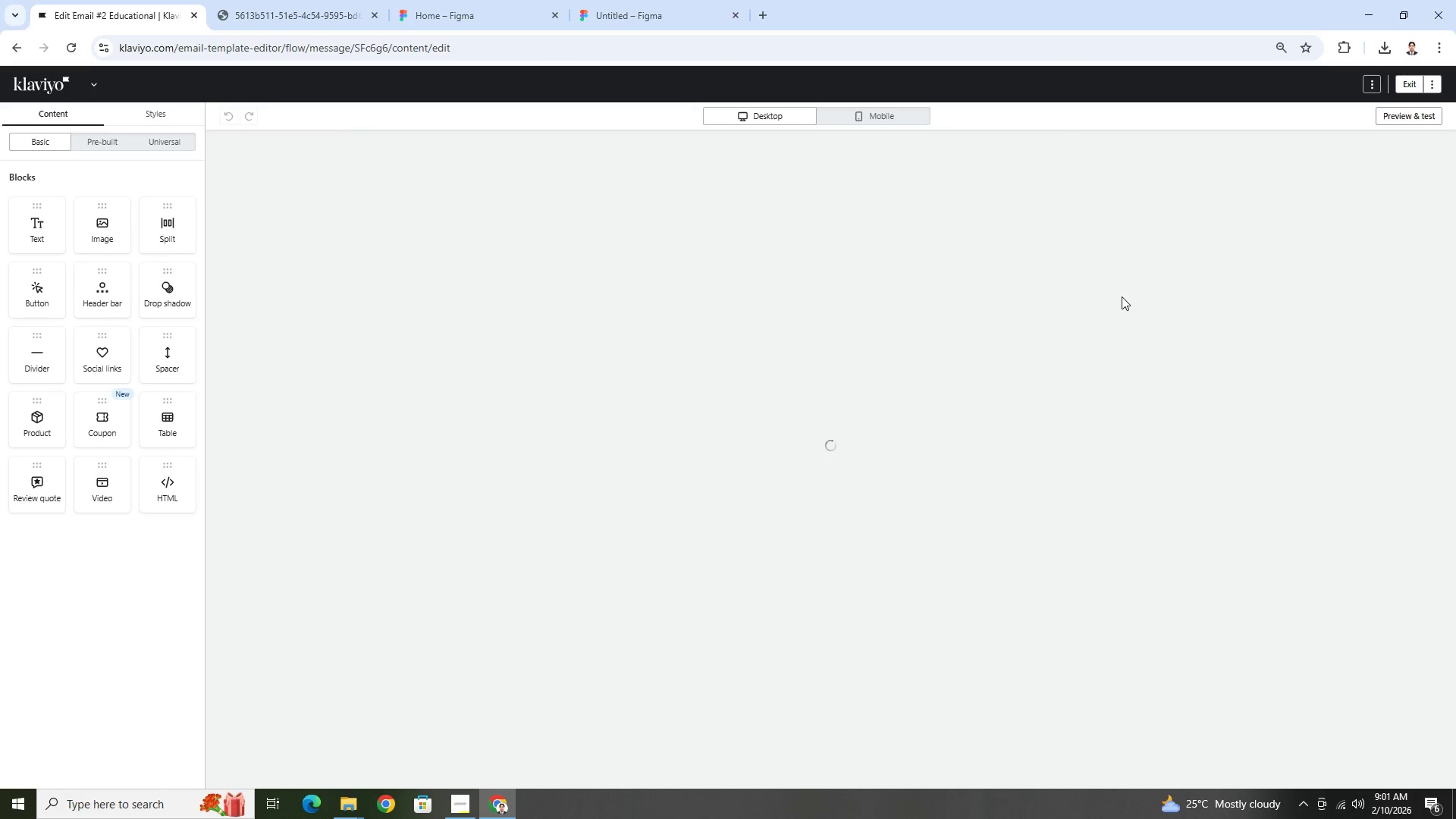 
wait(8.69)
 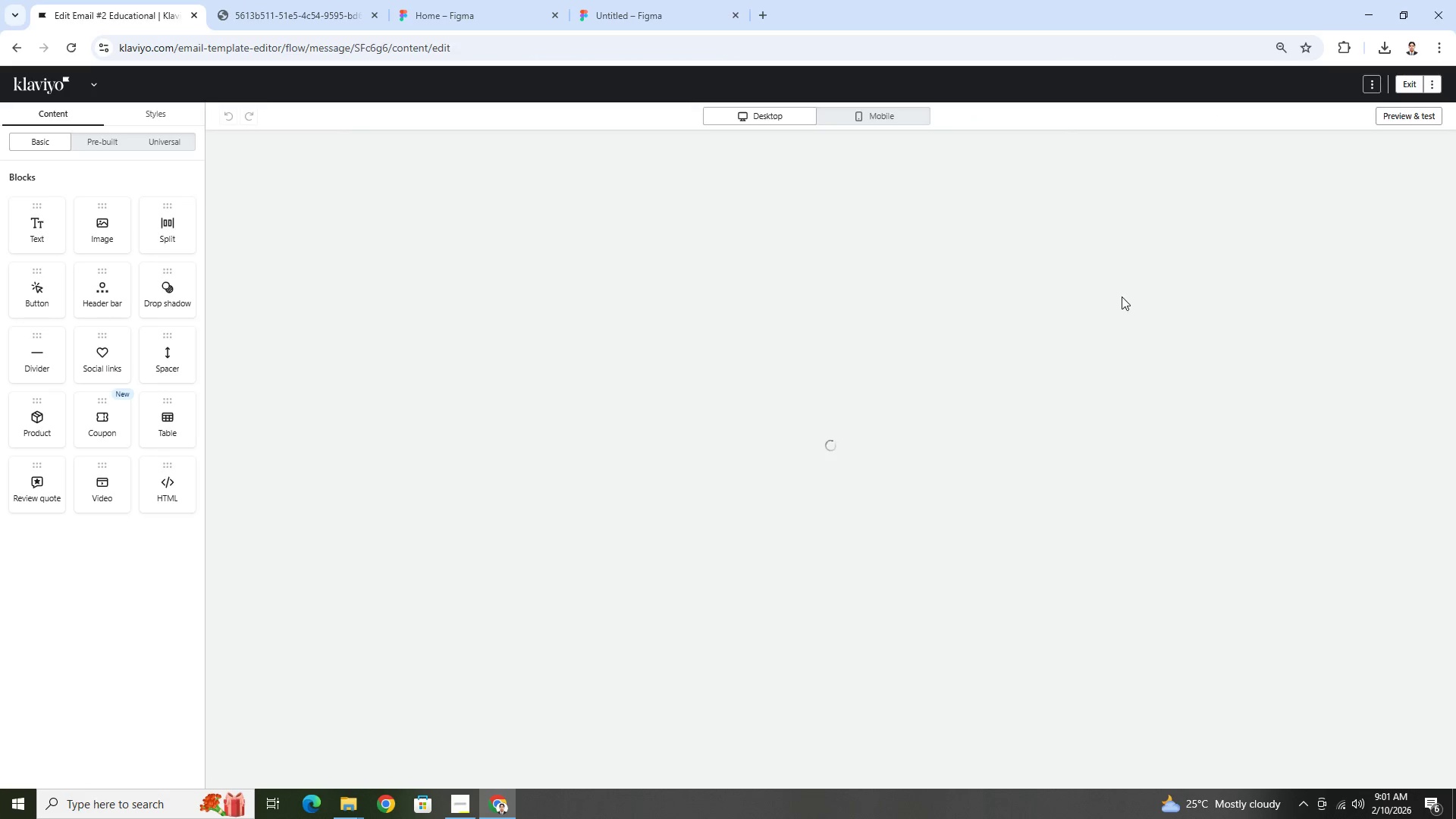 
scroll: coordinate [870, 641], scroll_direction: down, amount: 4.0
 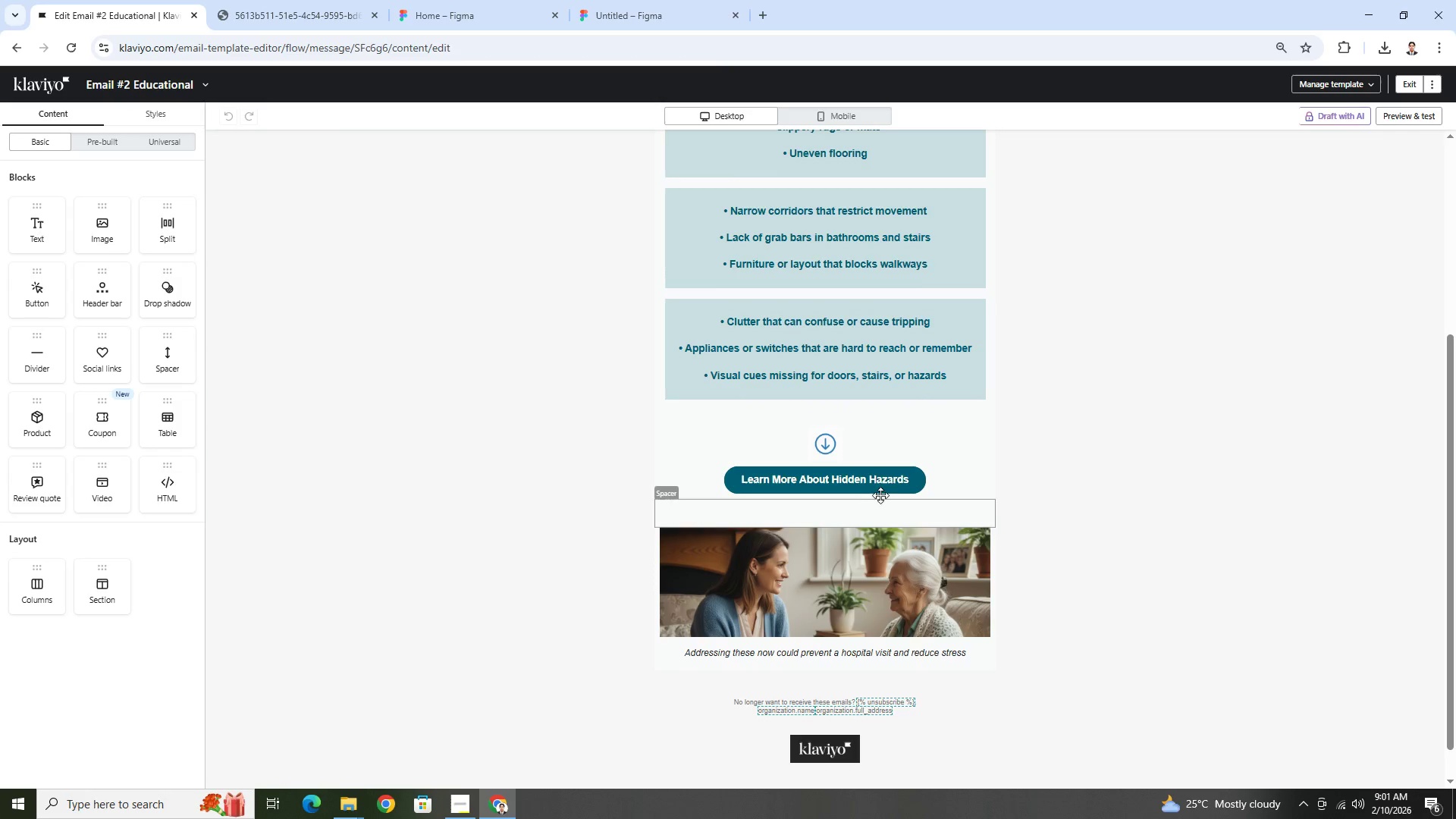 
left_click([883, 486])
 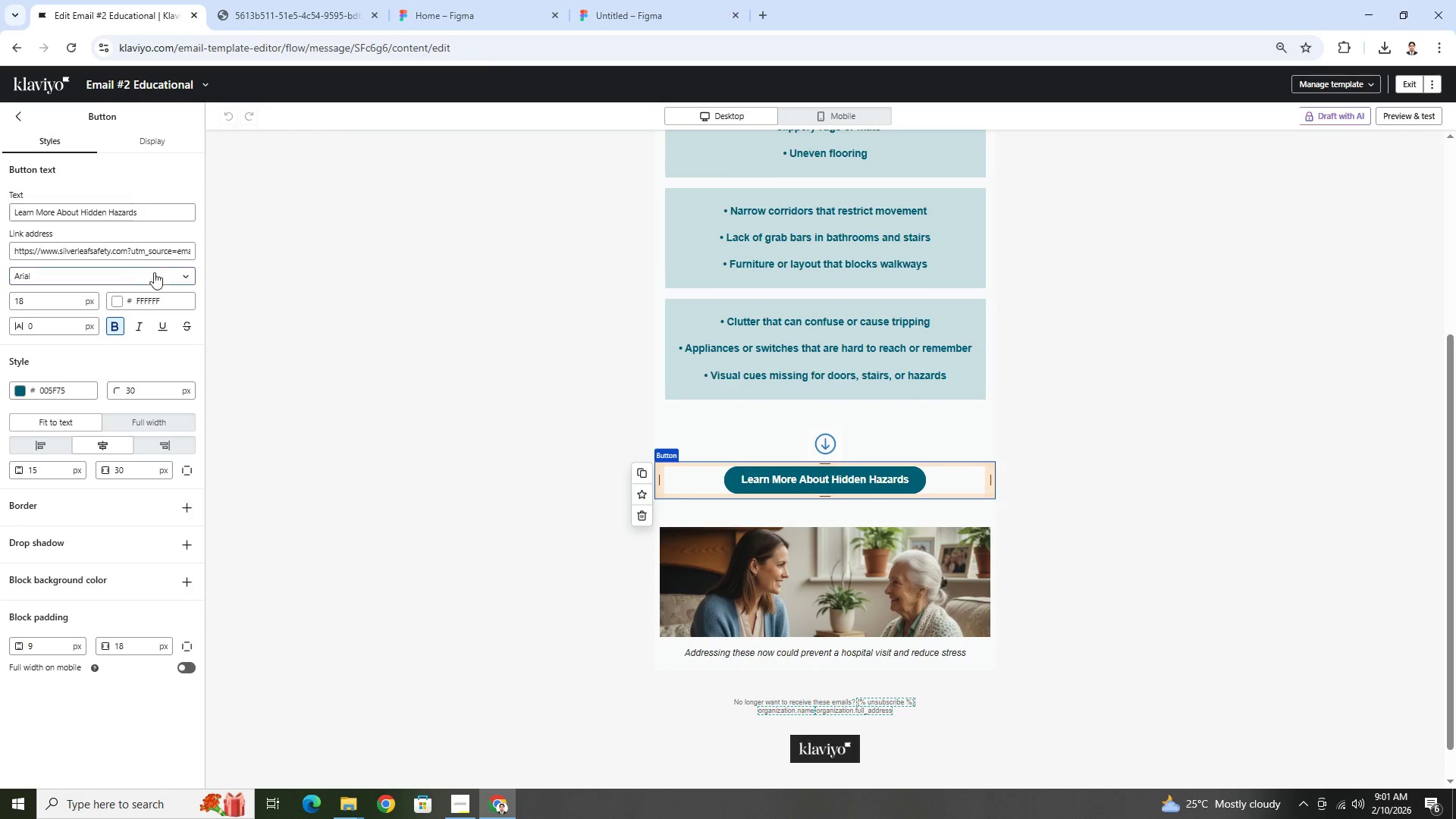 
left_click_drag(start_coordinate=[177, 249], to_coordinate=[193, 248])
 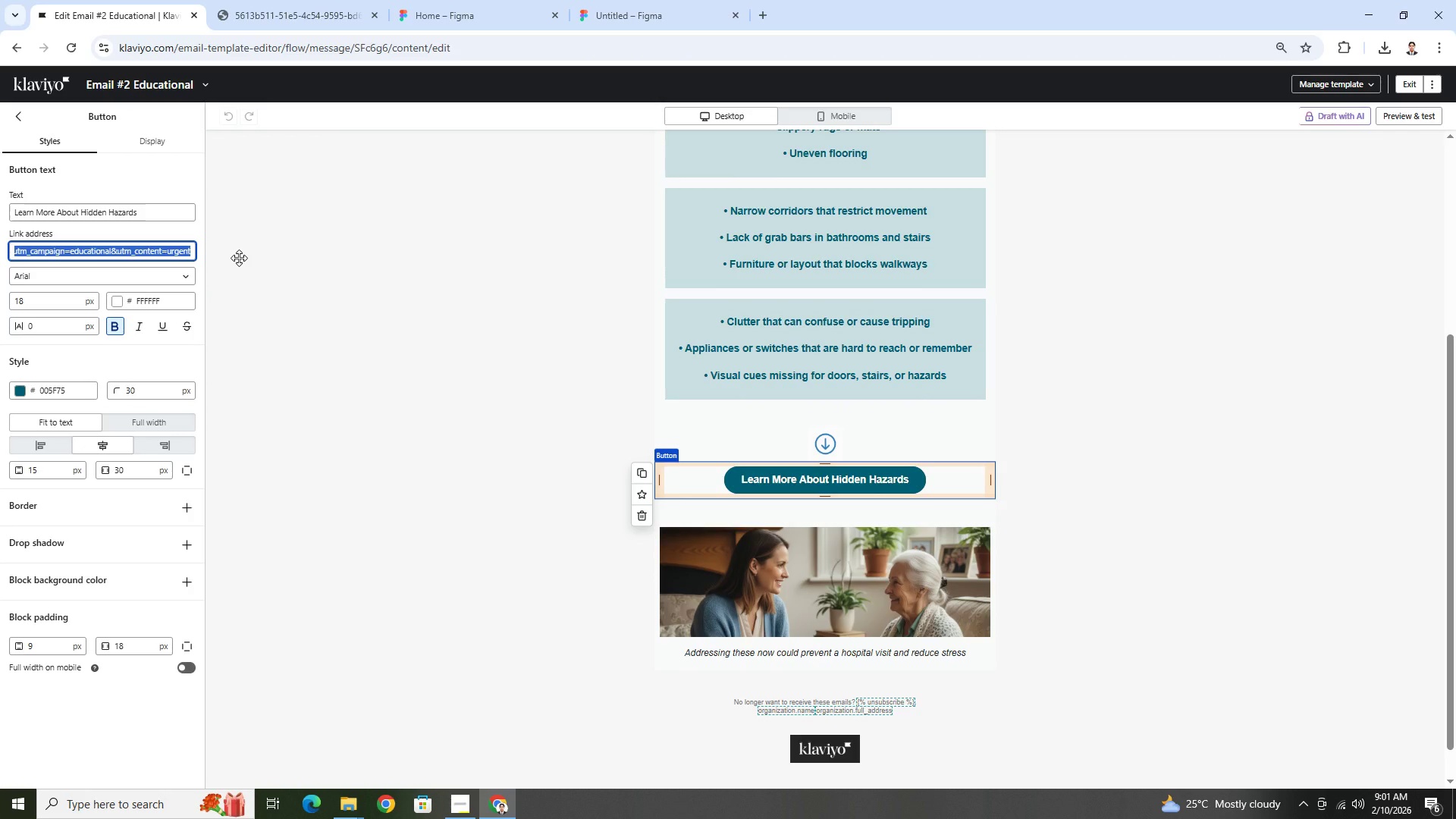 
key(ArrowRight)
 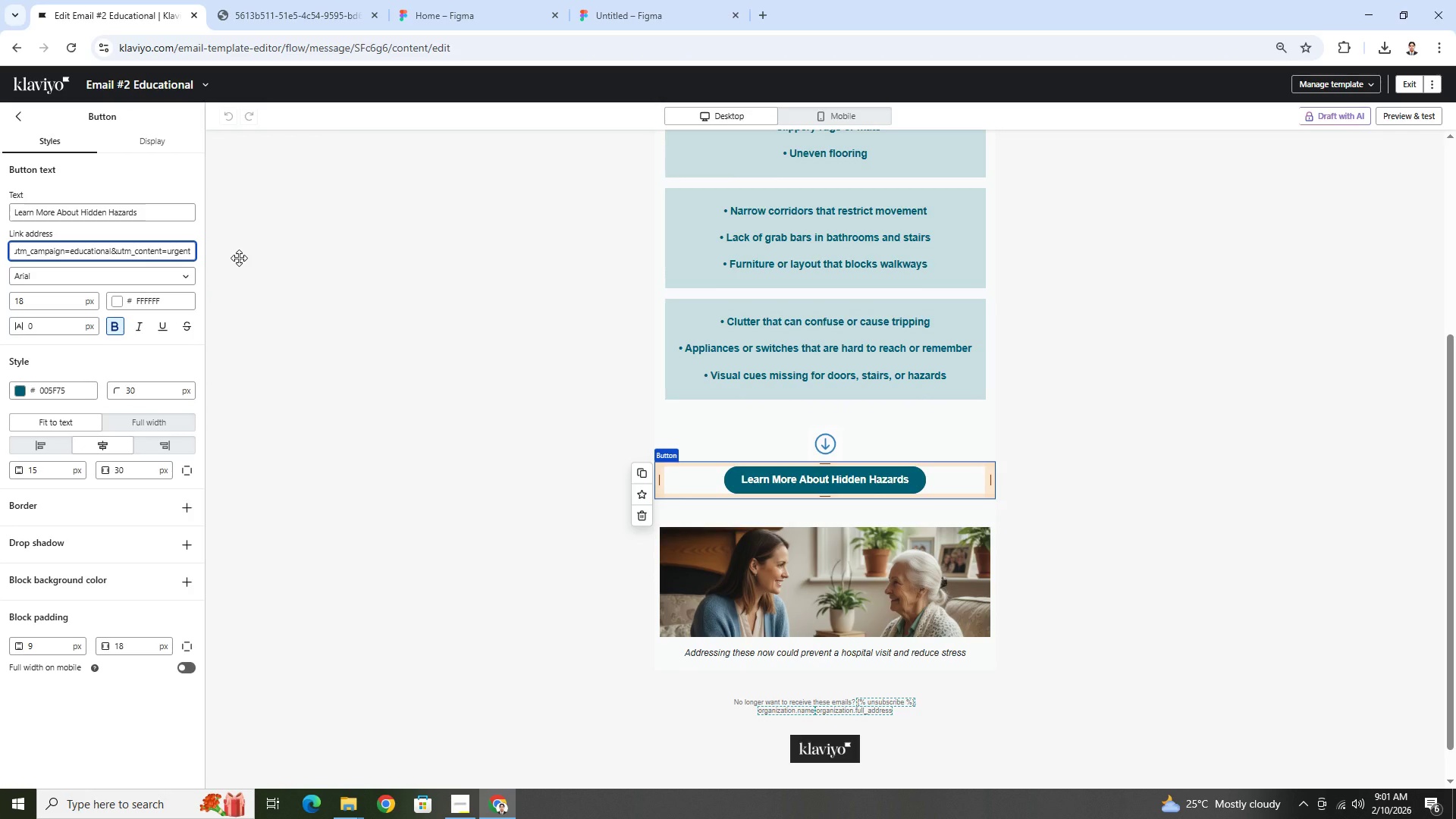 
key(ArrowRight)
 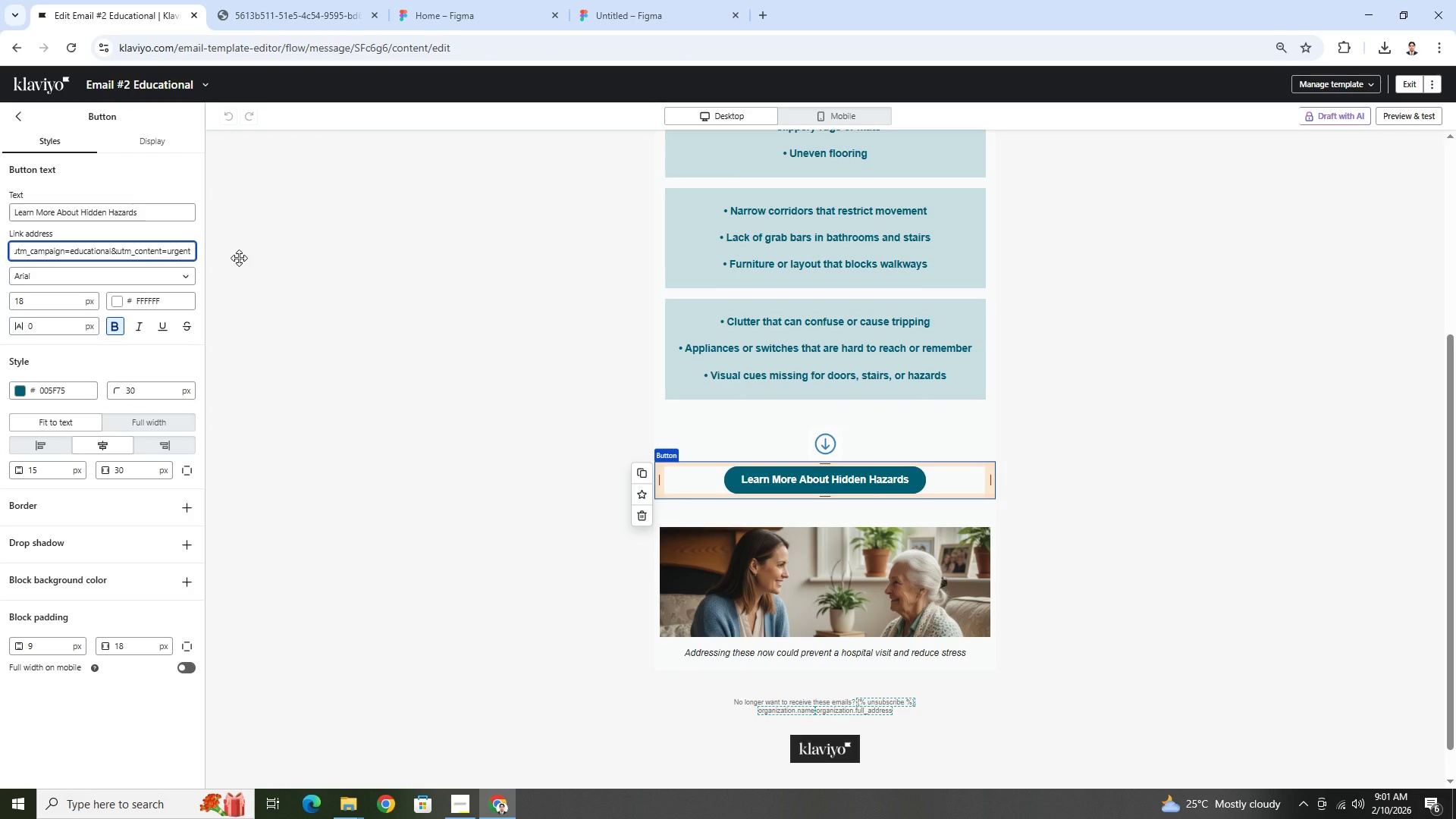 
key(ArrowRight)
 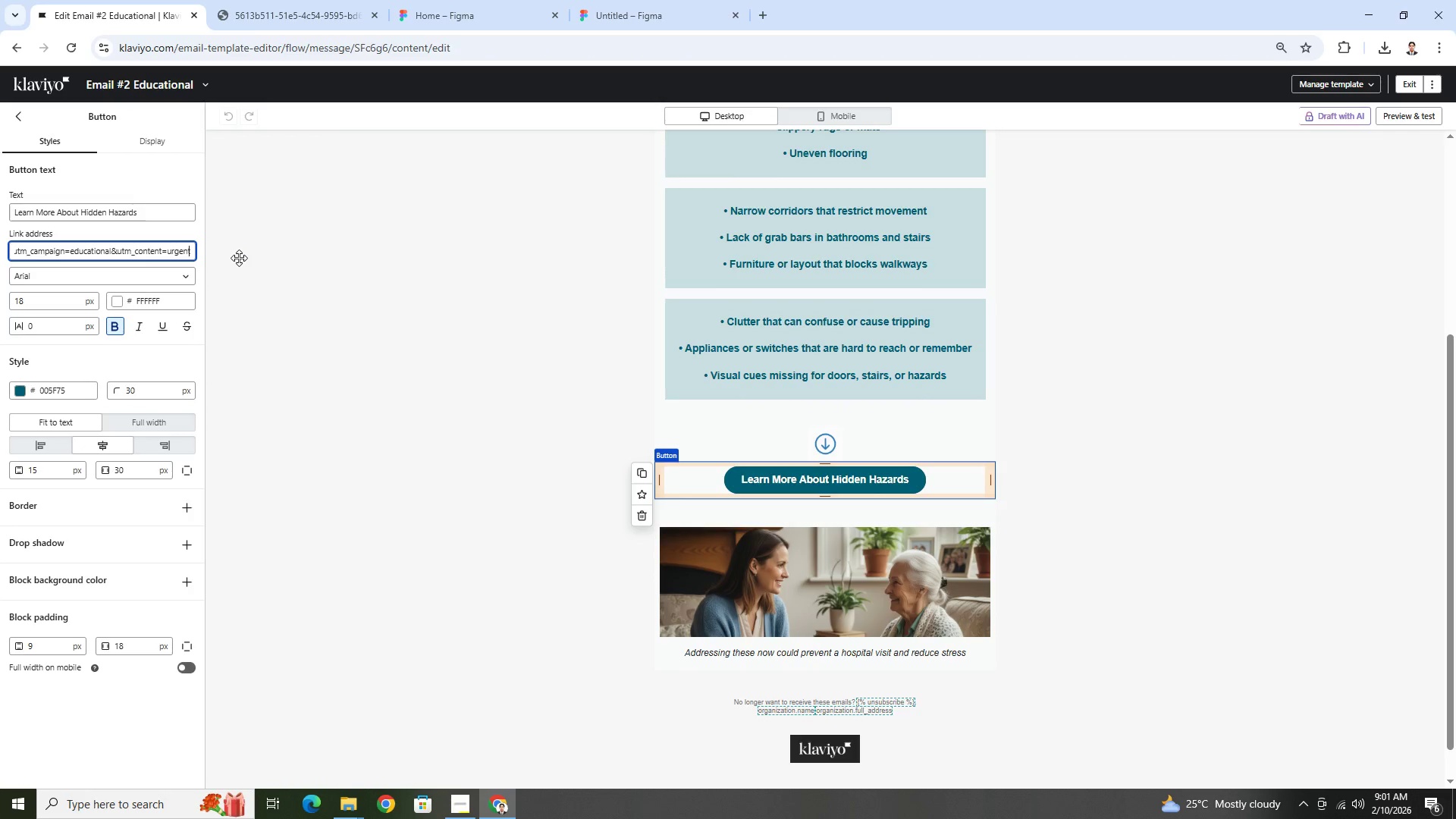 
key(ArrowRight)
 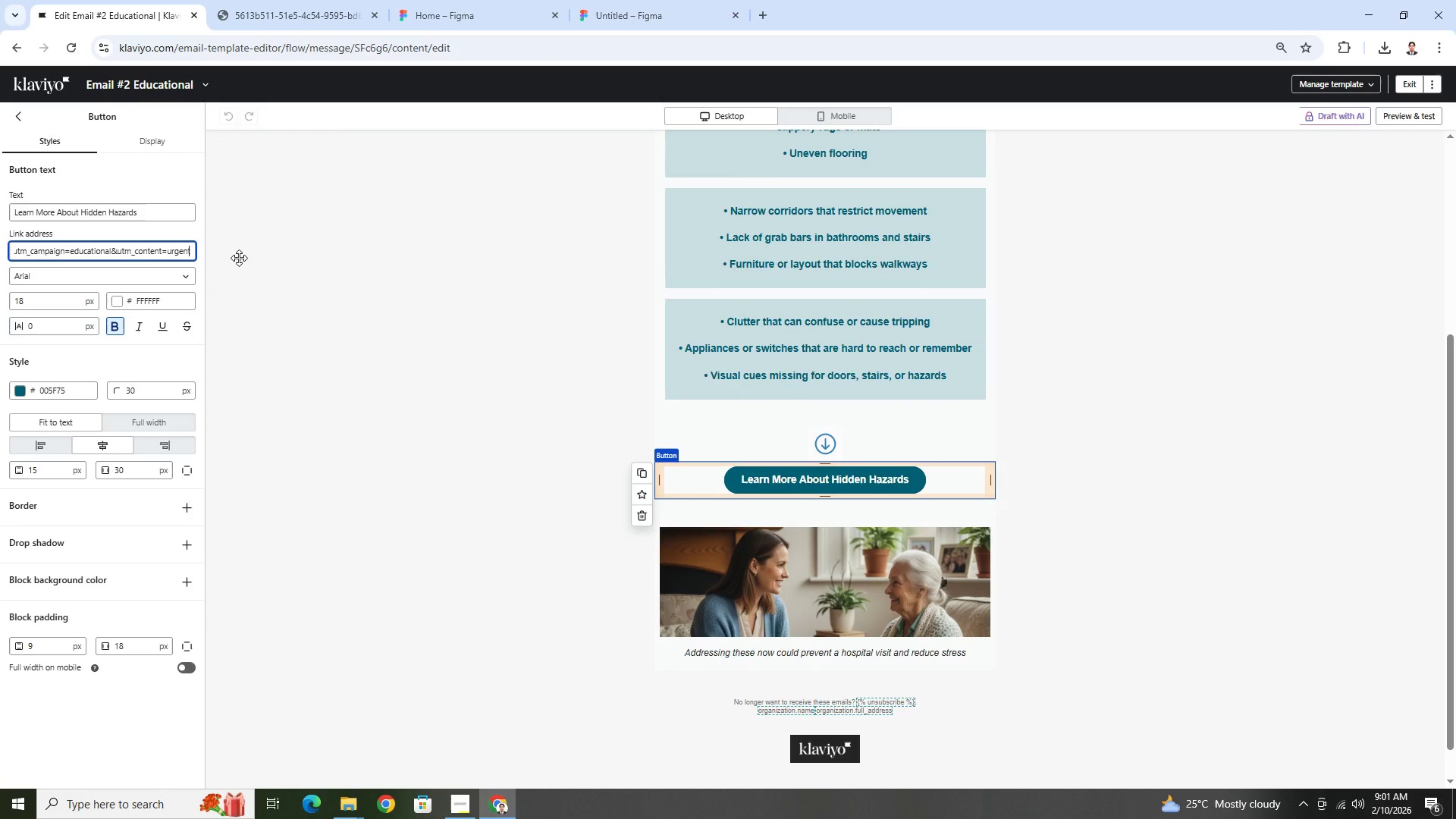 
key(Backspace)
key(Backspace)
key(Backspace)
key(Backspace)
key(Backspace)
key(Backspace)
type(immediate)
 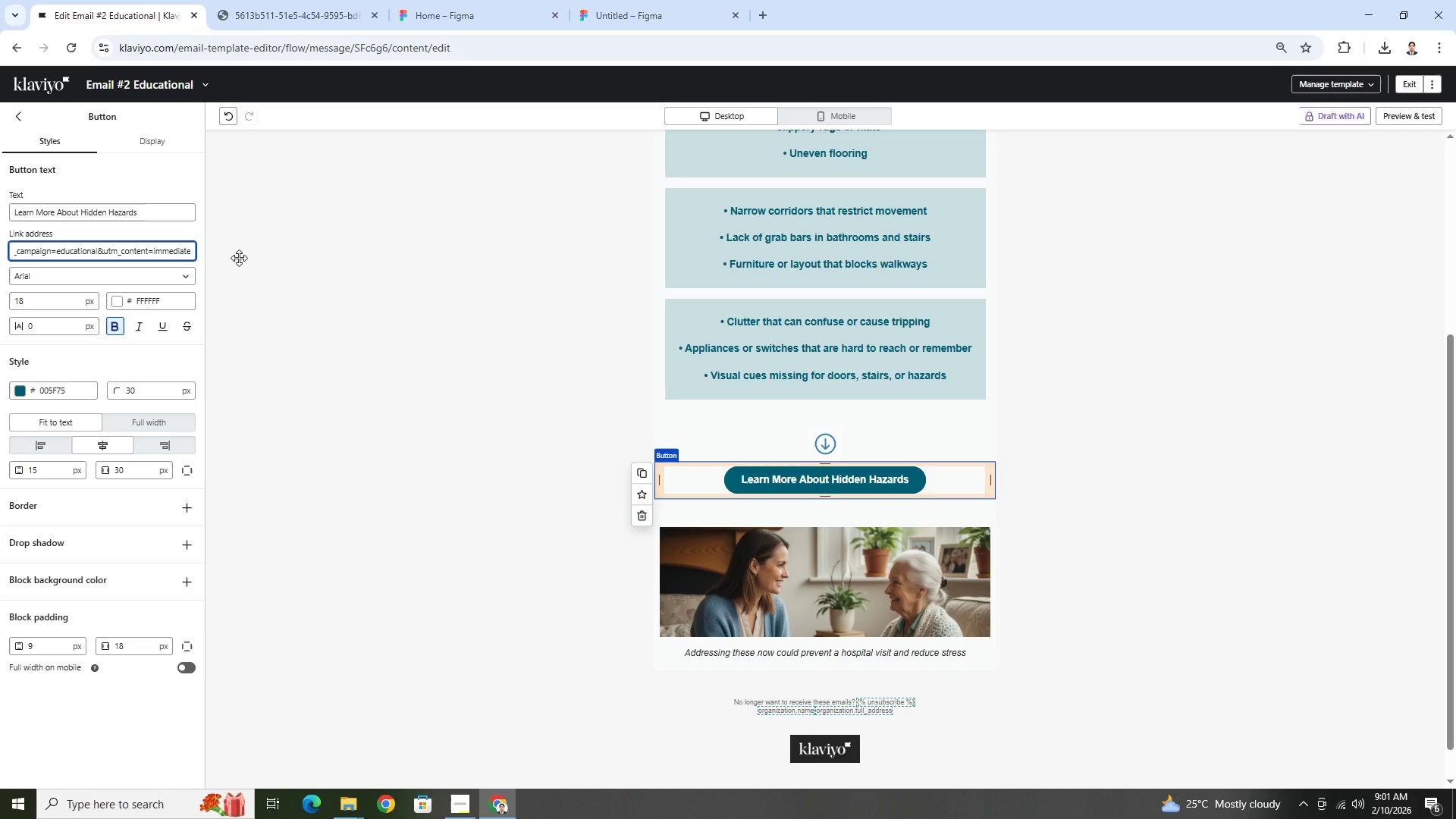 
key(Control+A)
 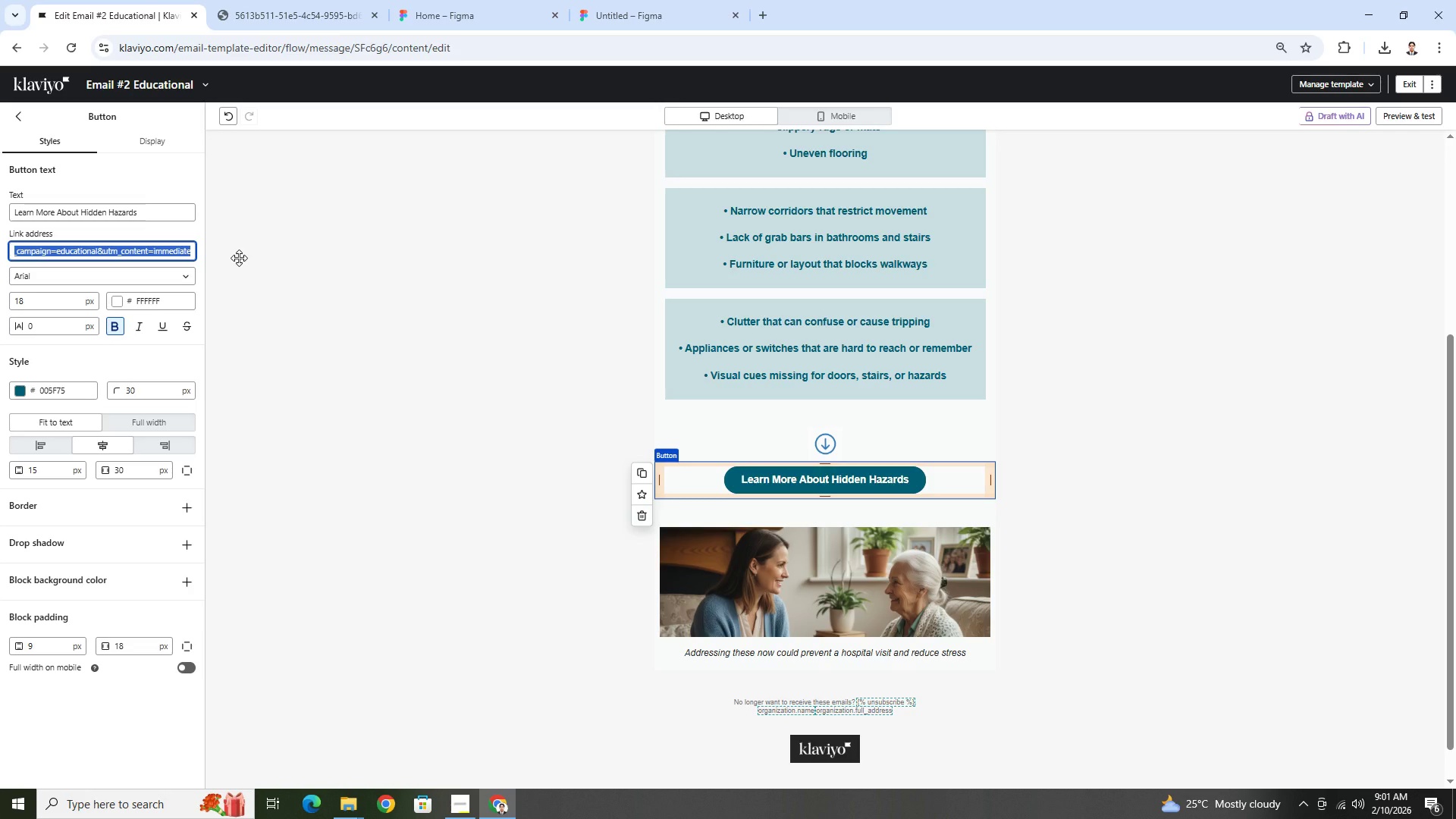 
key(Control+C)
 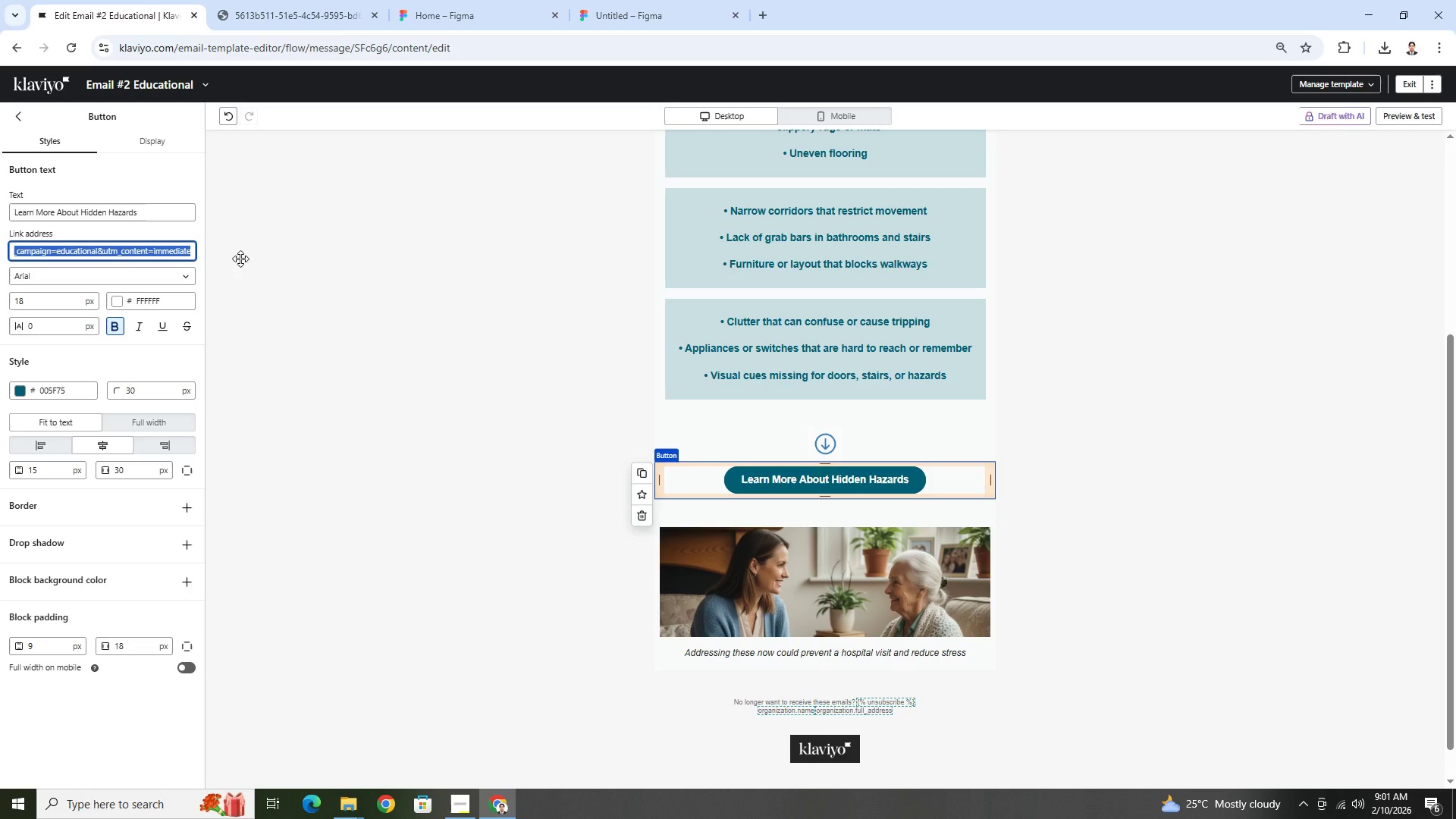 
key(Control+C)
 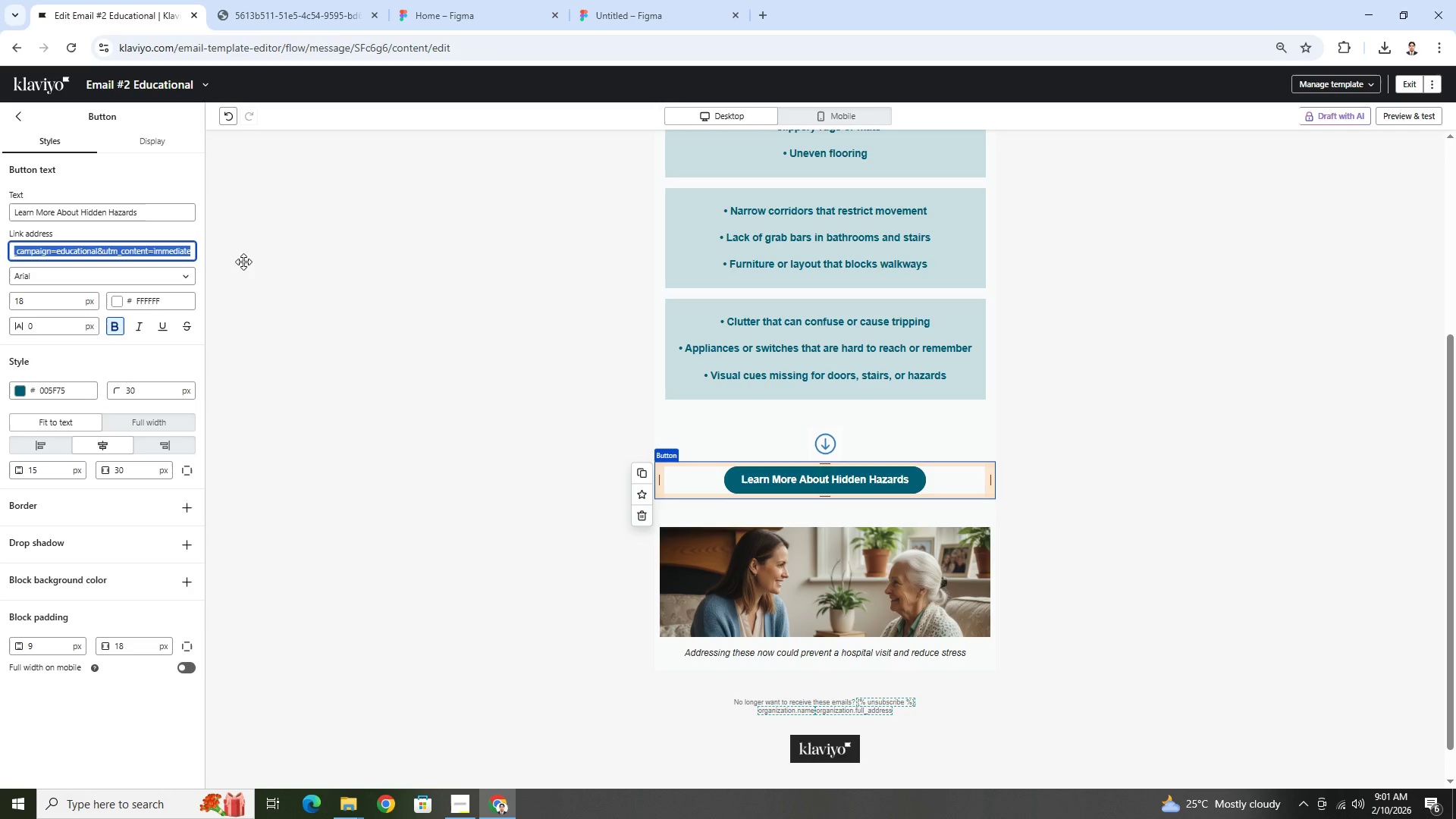 
key(Control+C)
 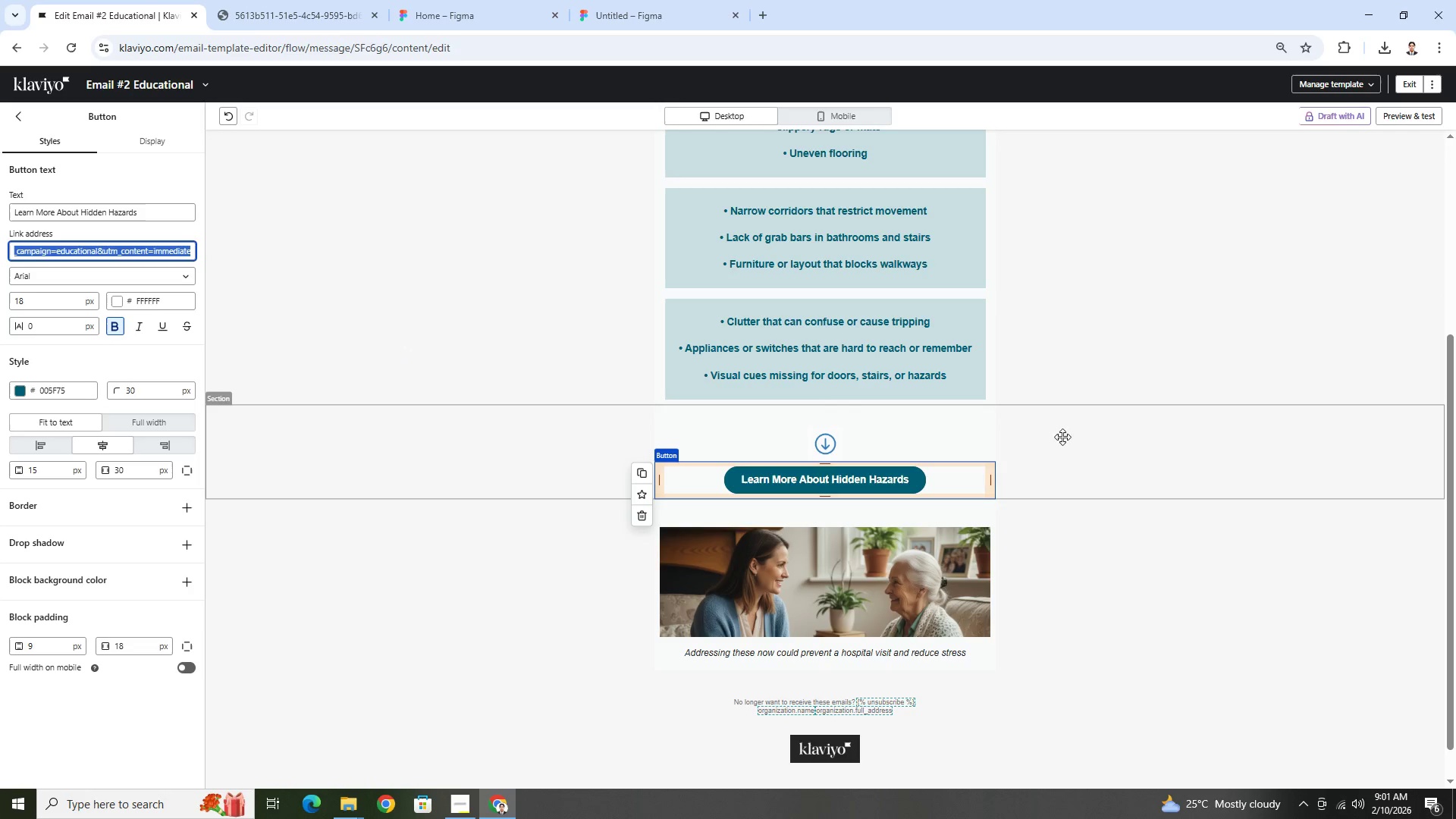 
left_click([1097, 447])
 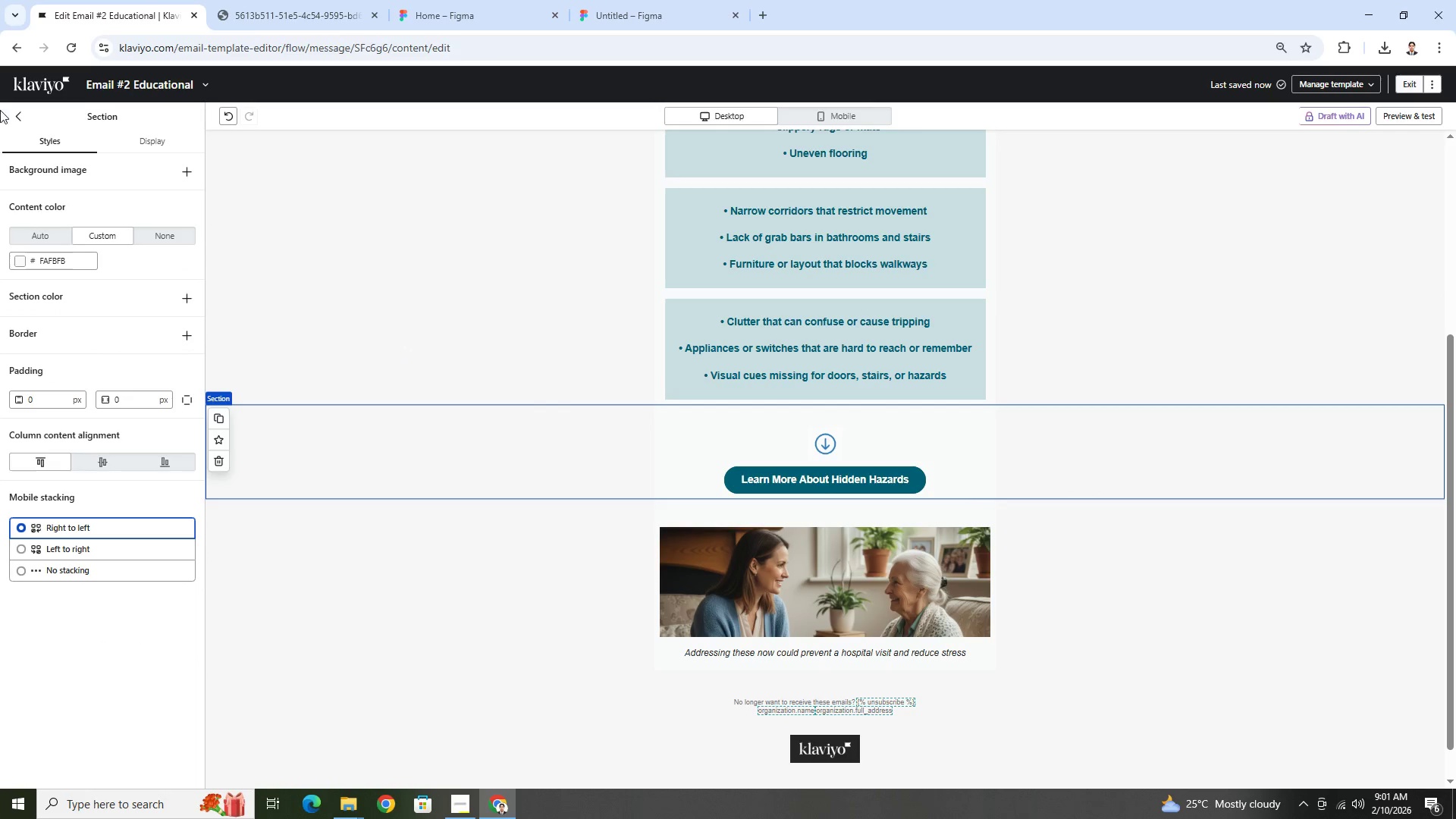 
left_click([204, 77])
 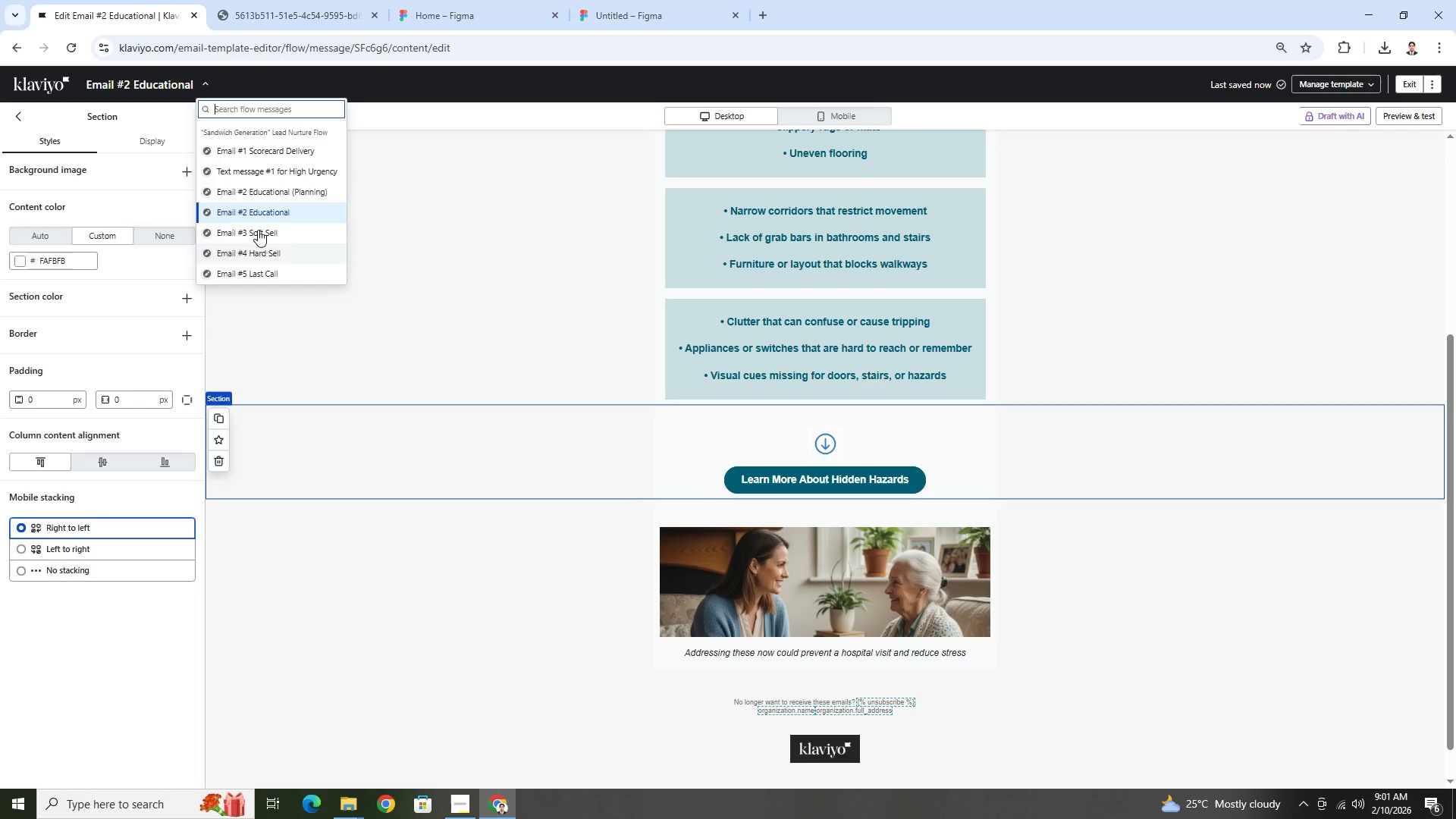 
left_click([259, 225])
 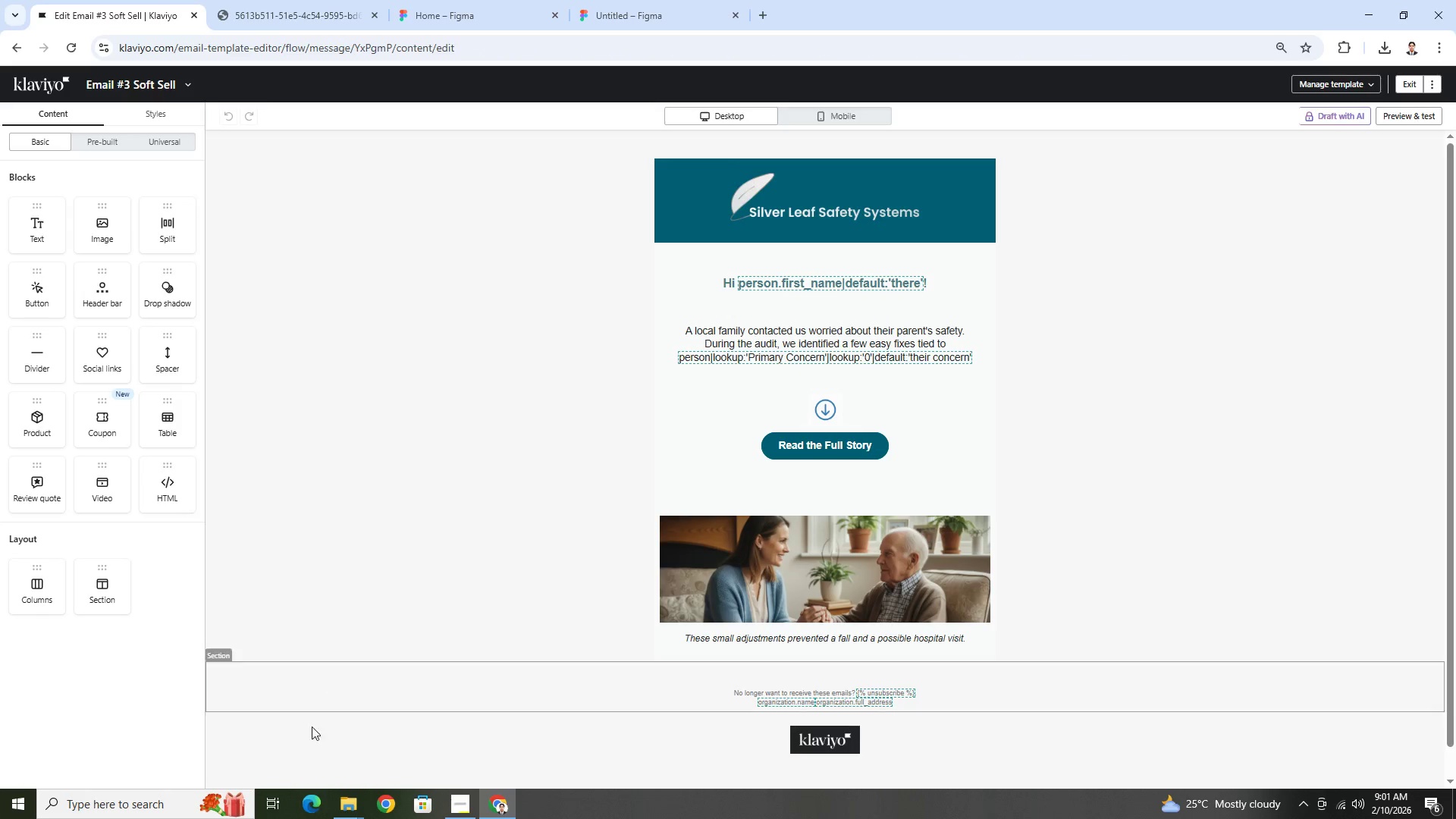 
wait(6.64)
 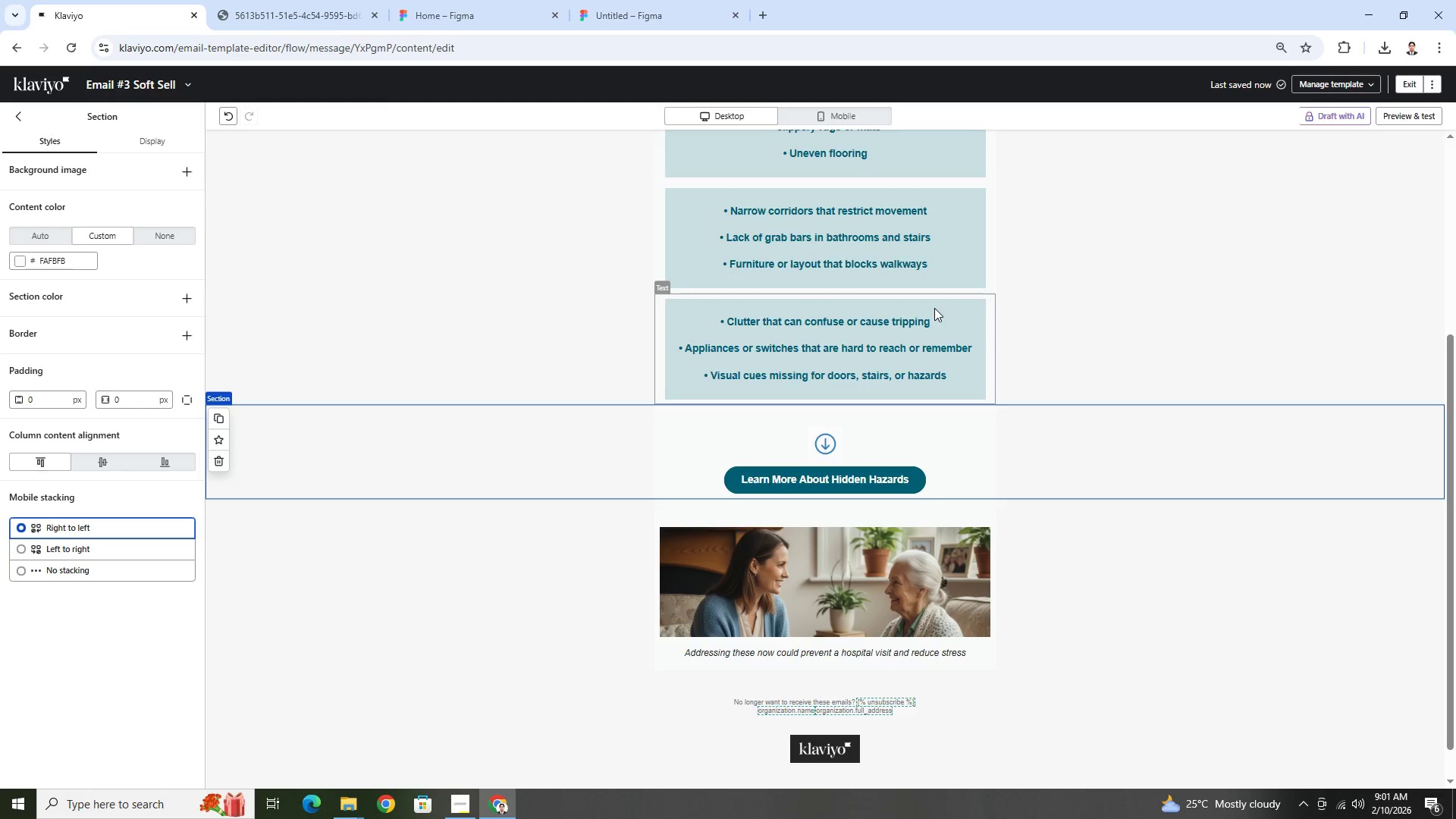 
left_click([826, 199])
 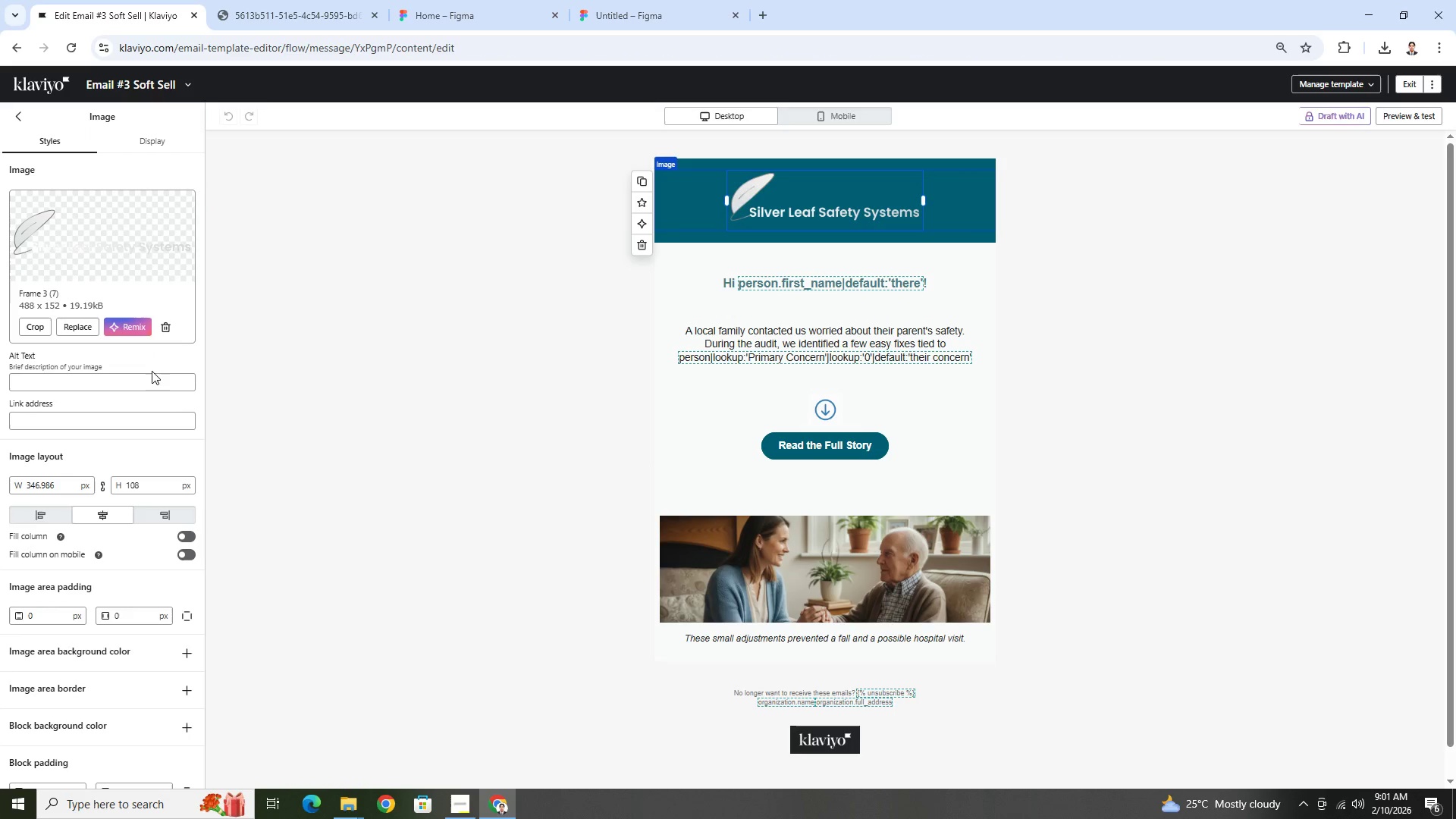 
left_click([149, 382])
 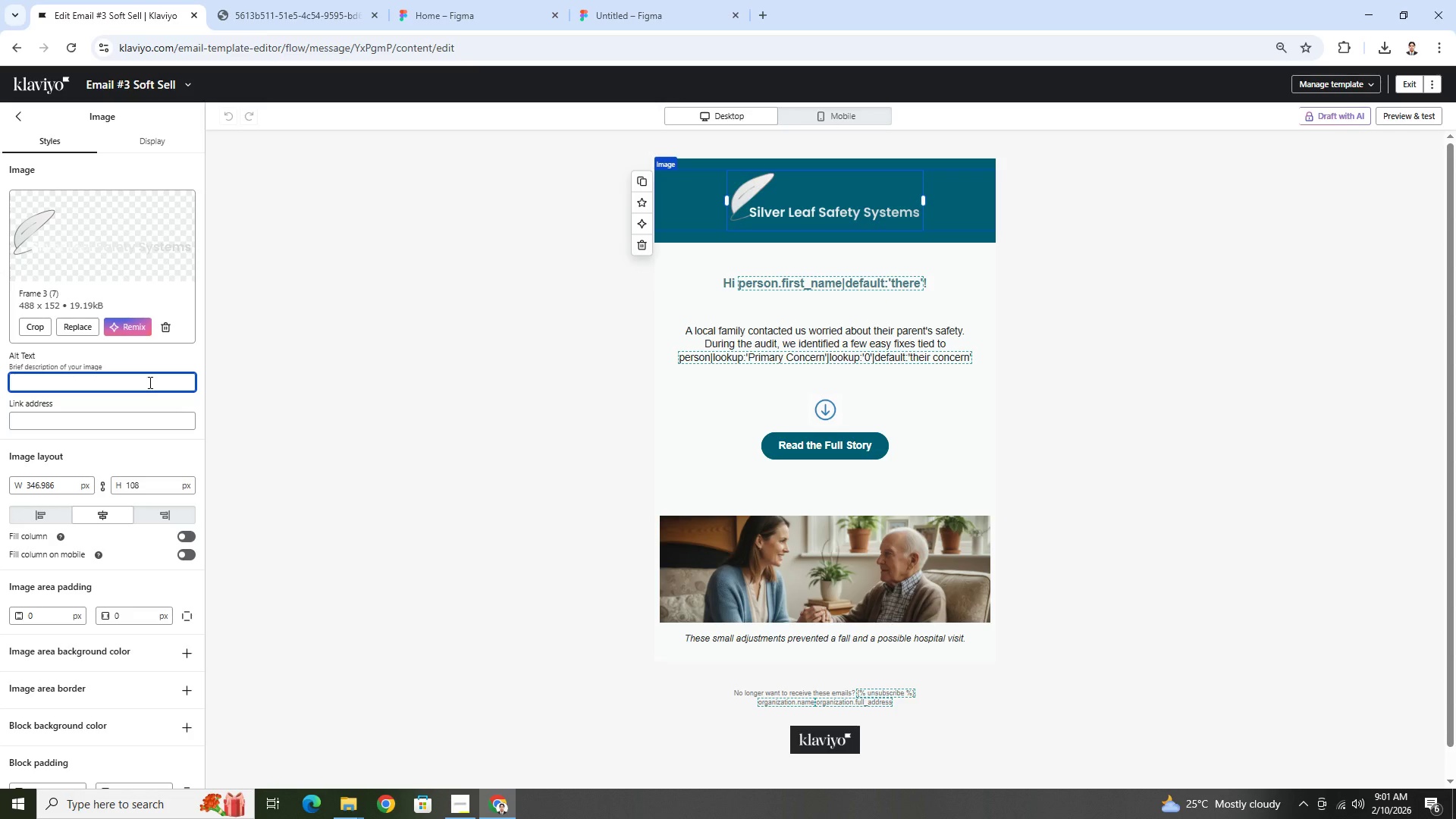 
type(silver leaf safety systems)
 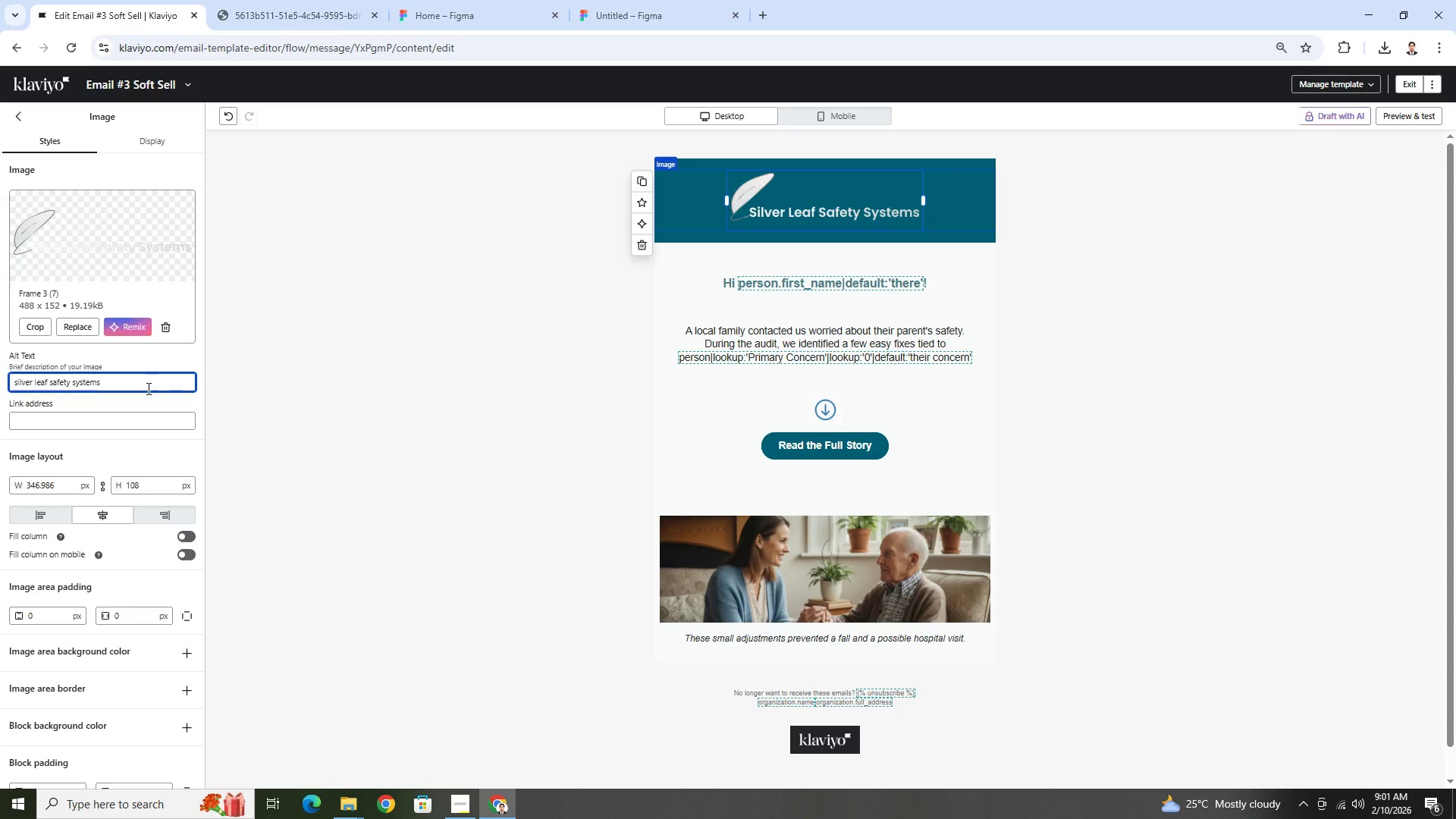 
left_click([142, 420])
 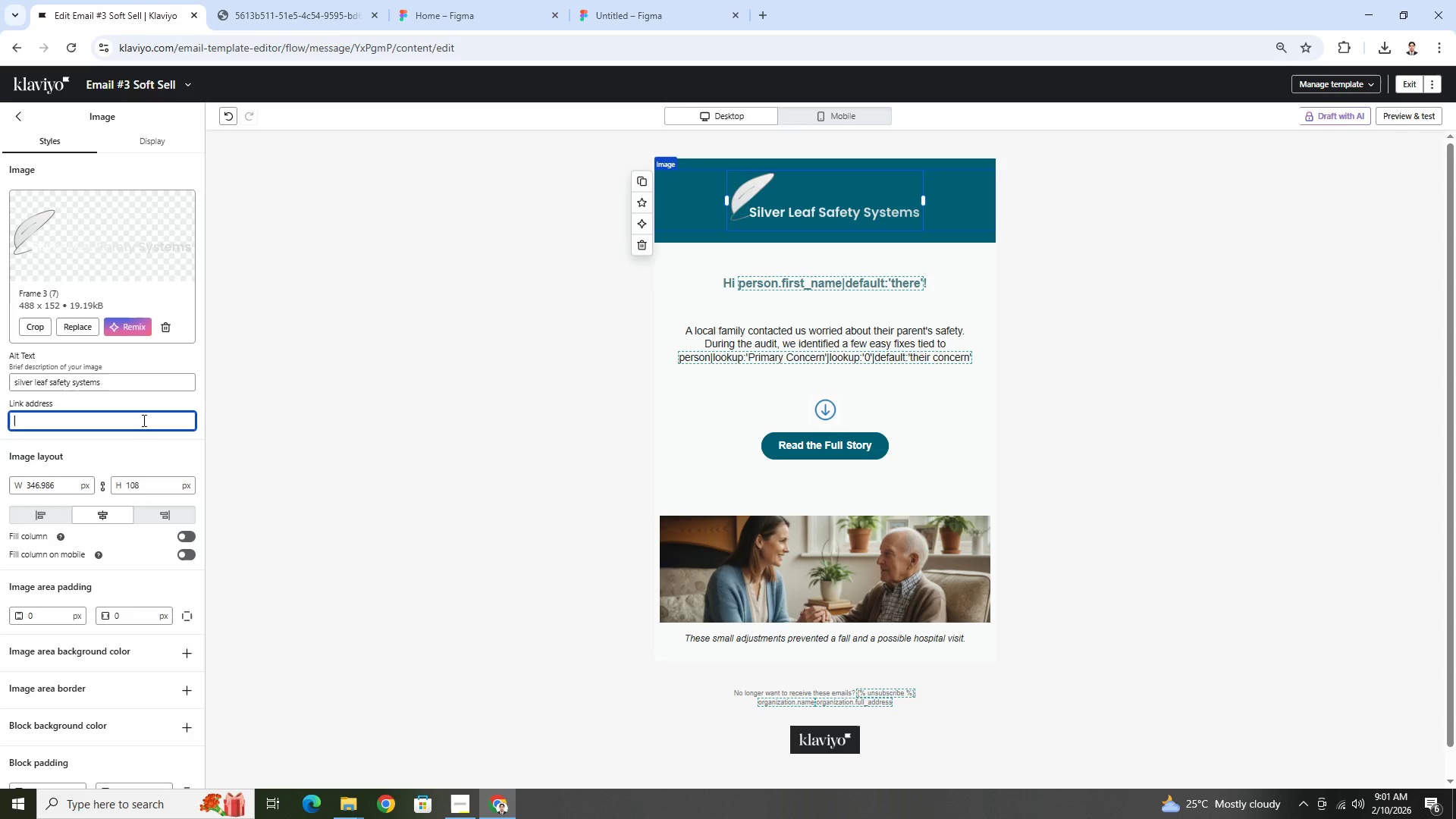 
left_click([927, 436])
 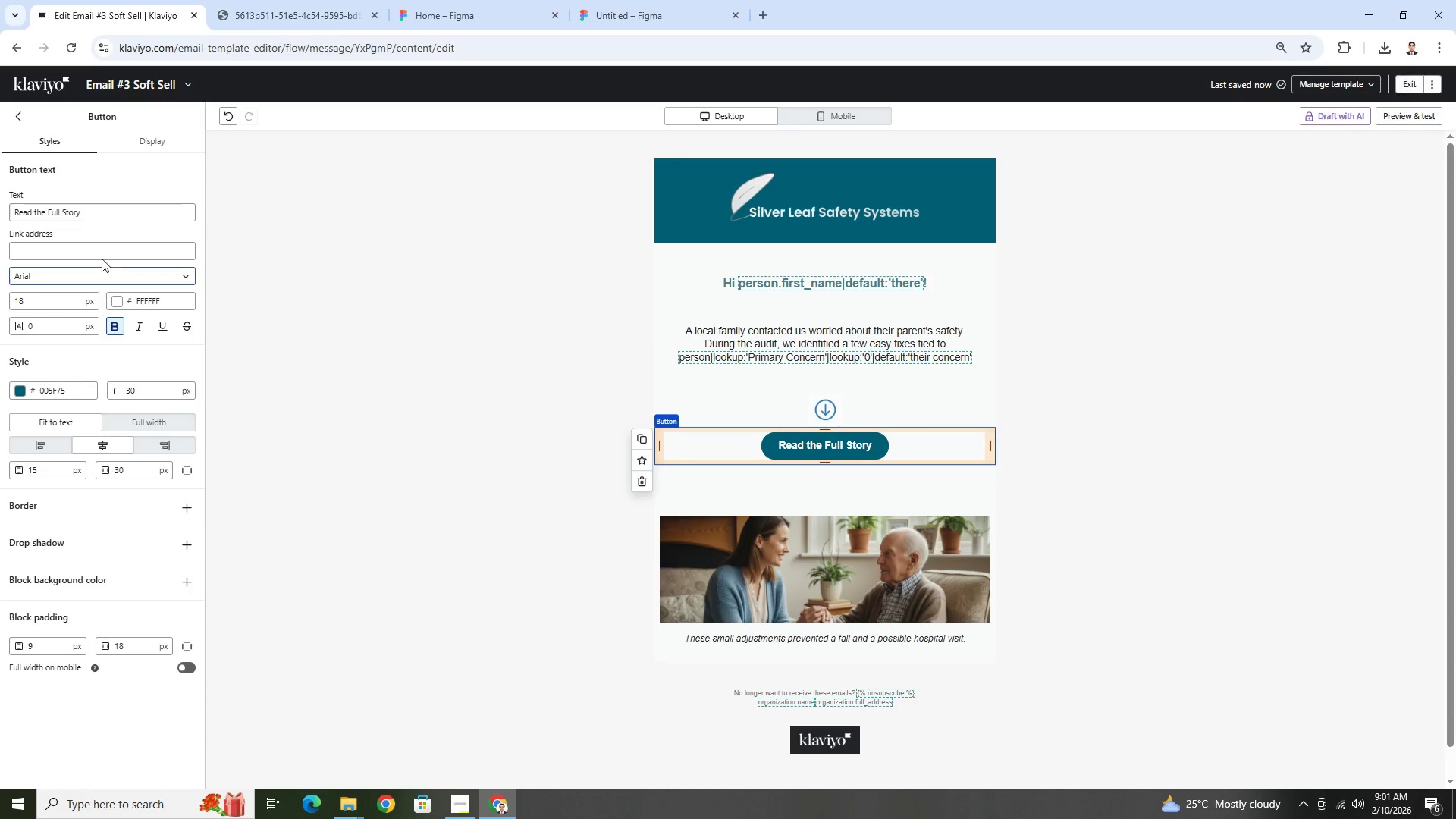 
left_click([112, 250])
 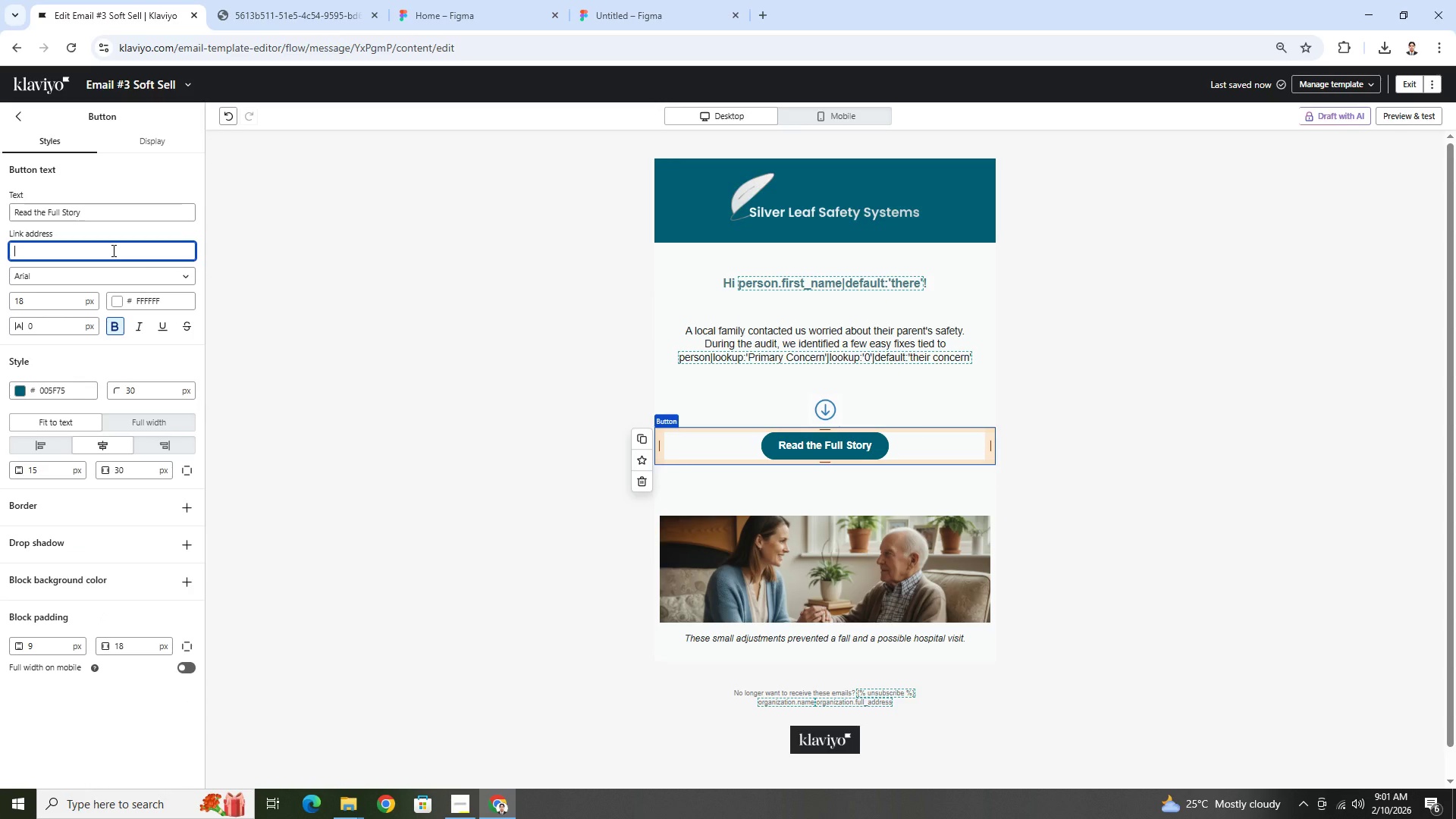 
key(Control+V)
 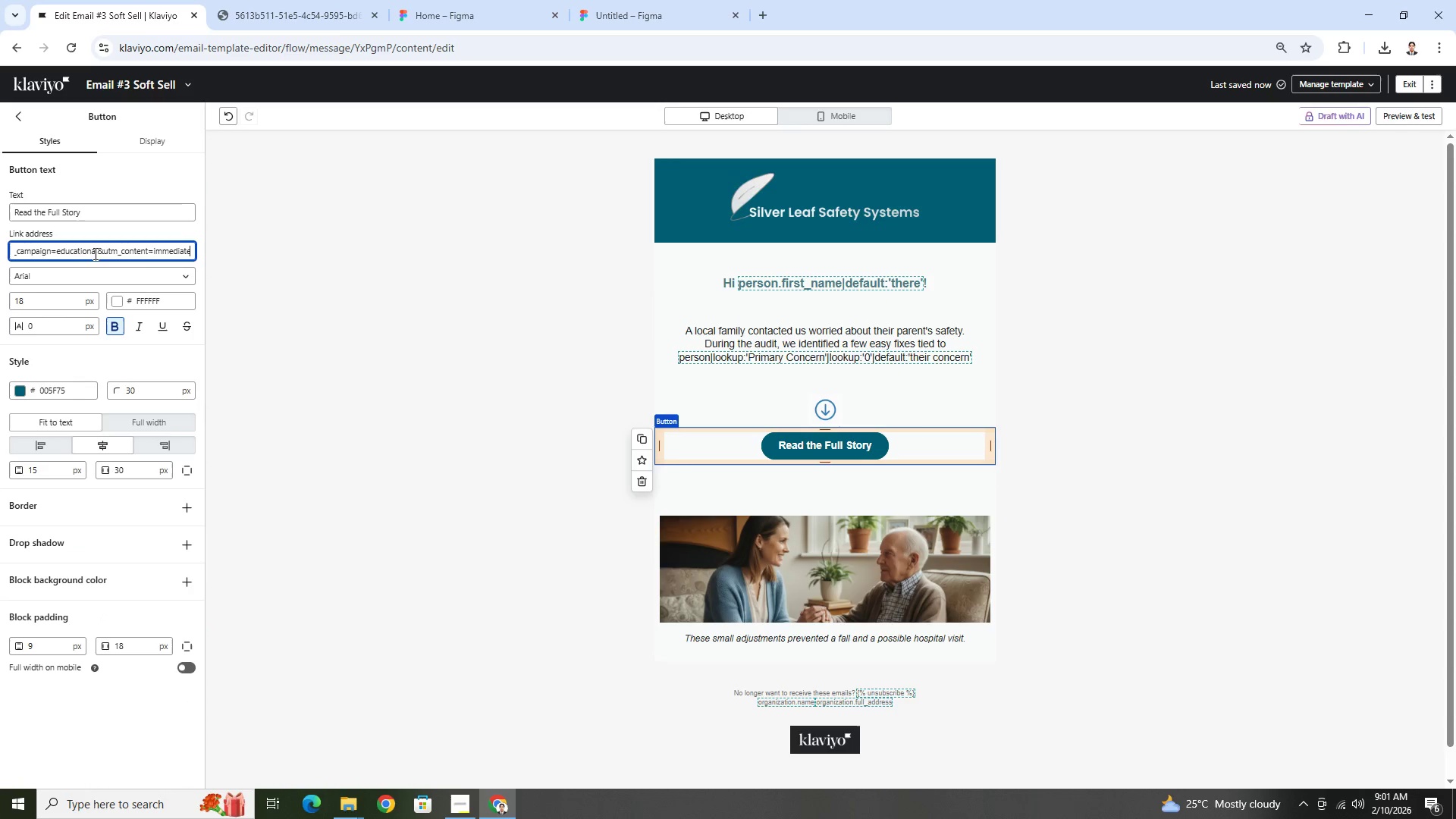 
left_click_drag(start_coordinate=[98, 252], to_coordinate=[58, 256])
 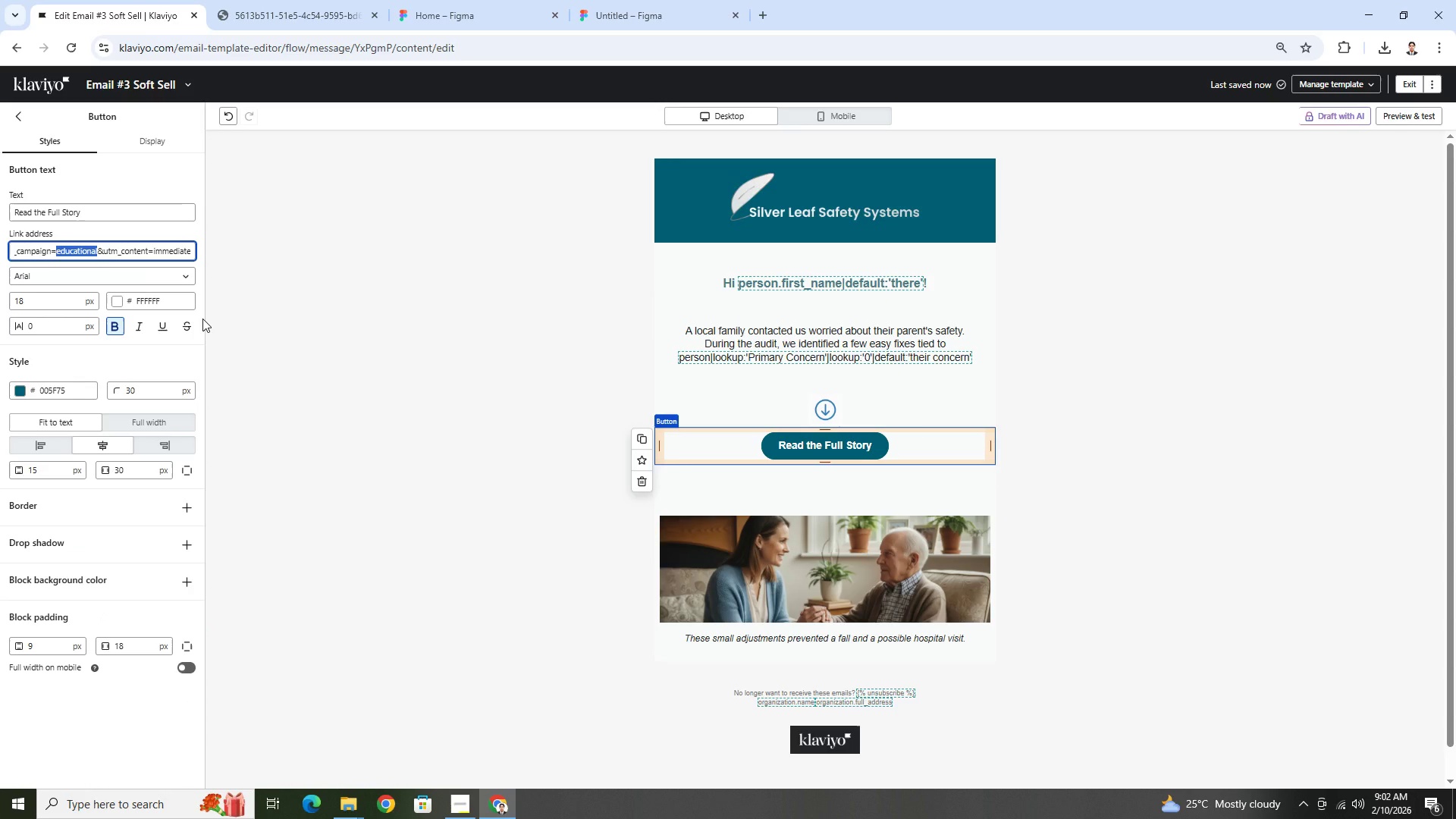 
wait(12.11)
 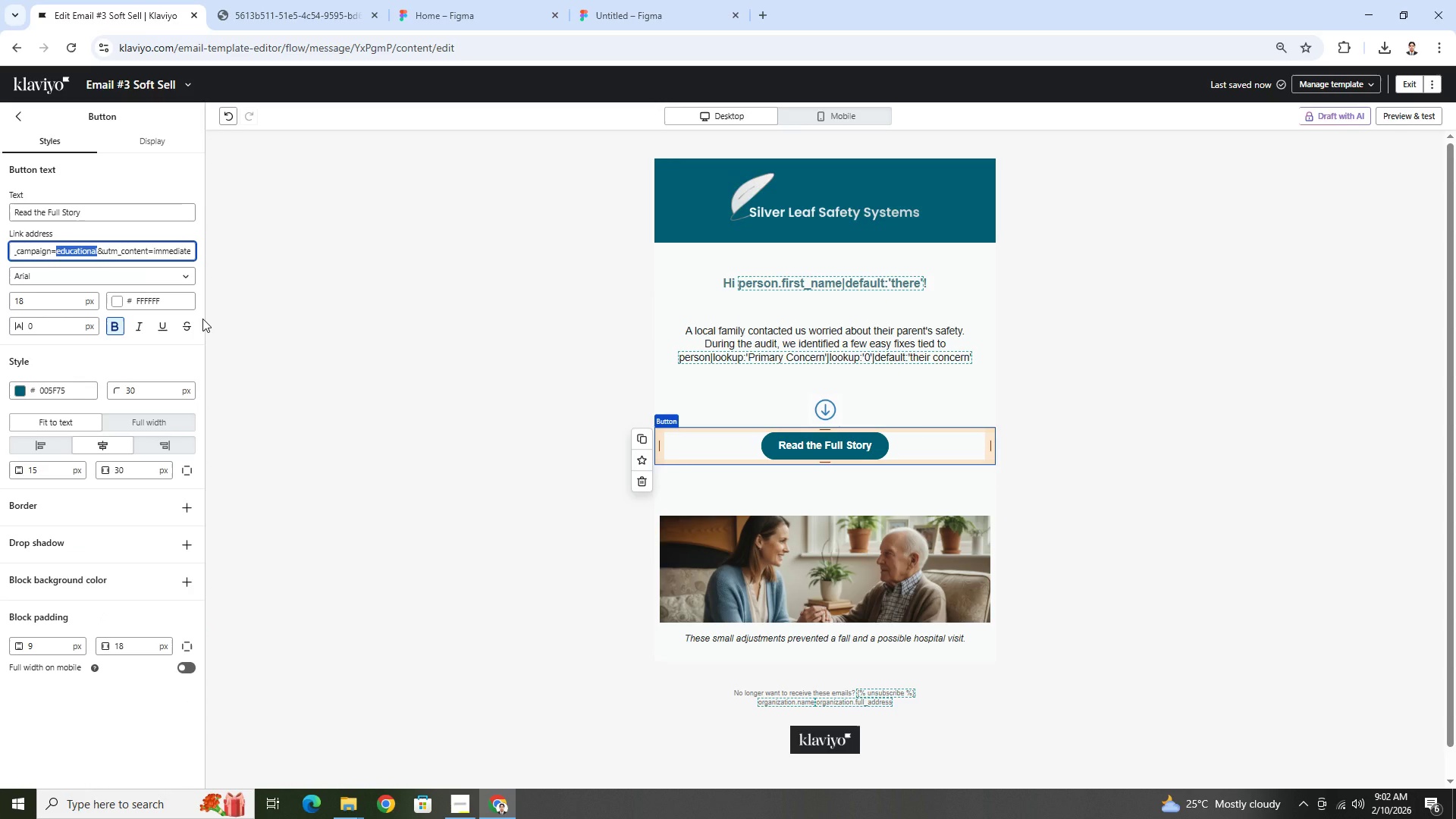 
left_click([467, 790])